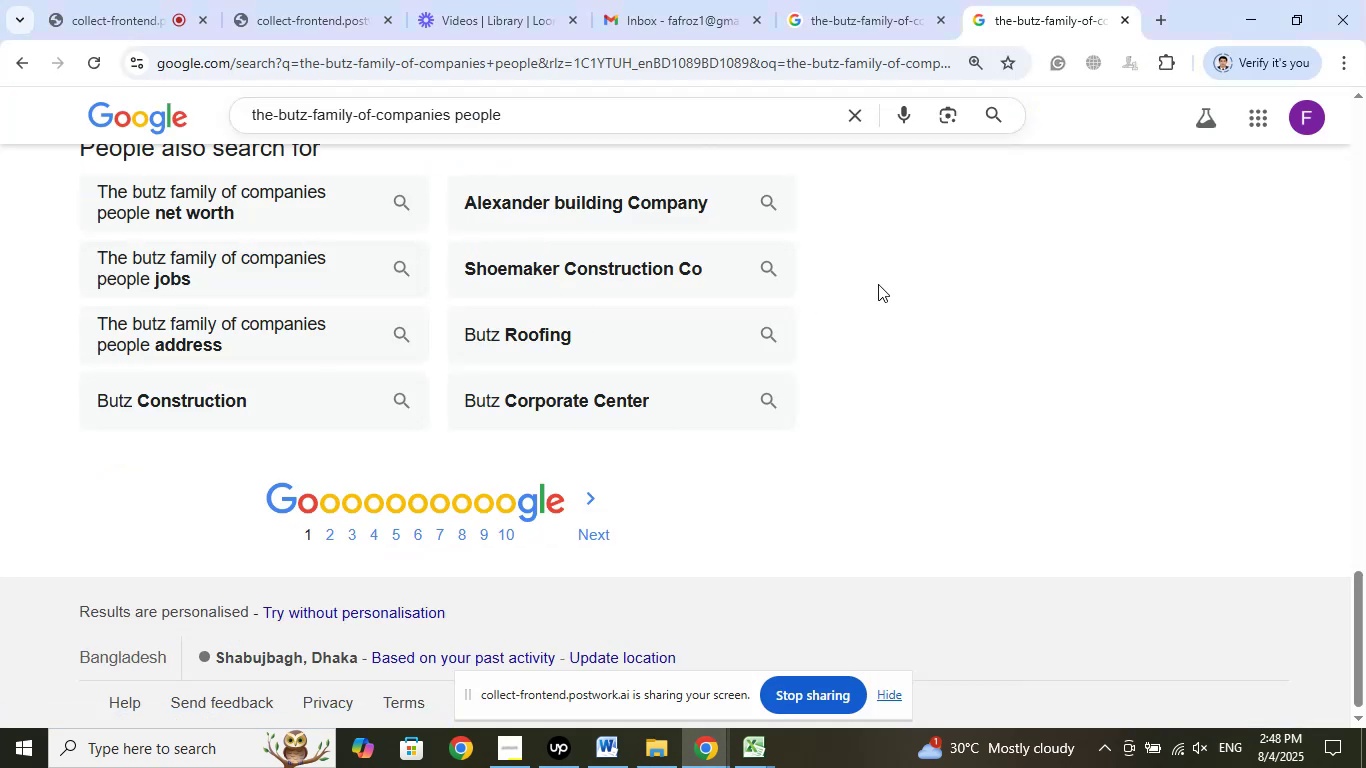 
left_click([850, 0])
 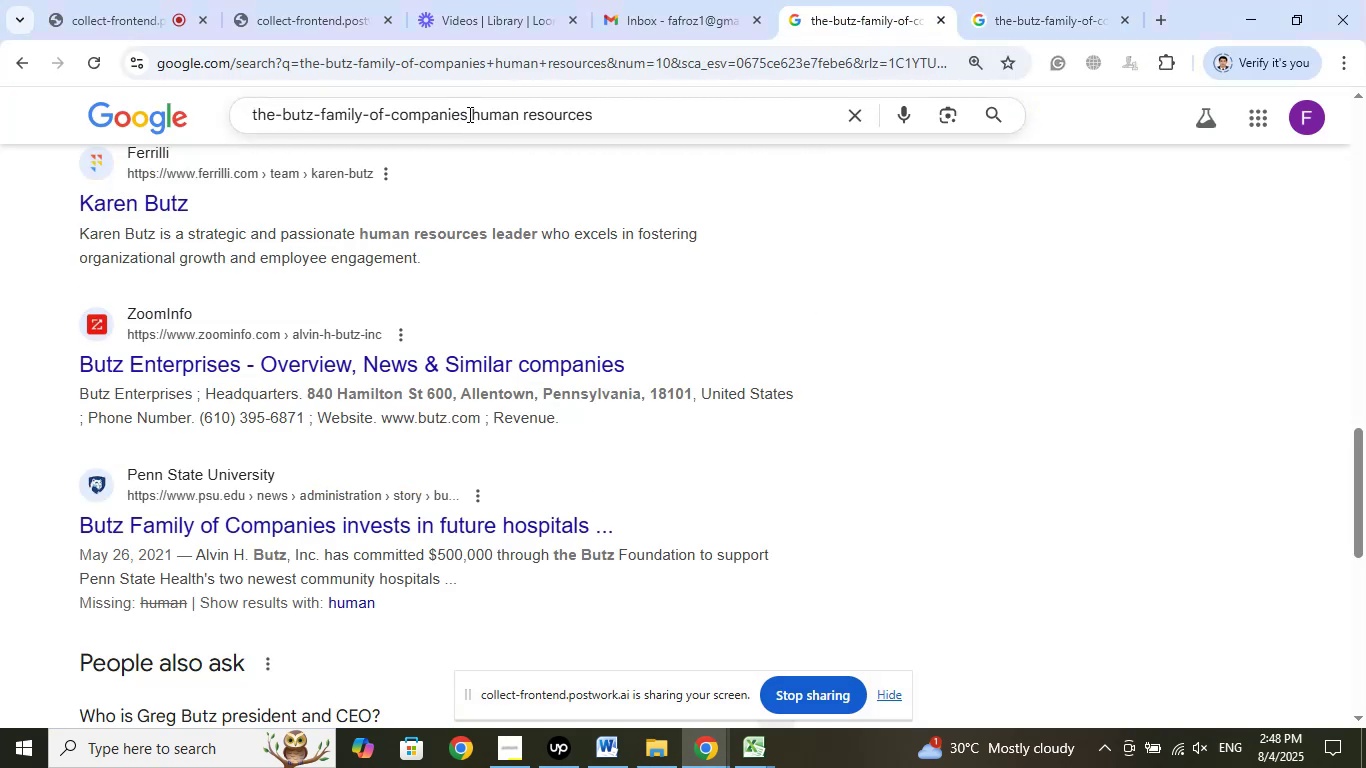 
left_click_drag(start_coordinate=[467, 116], to_coordinate=[265, 119])
 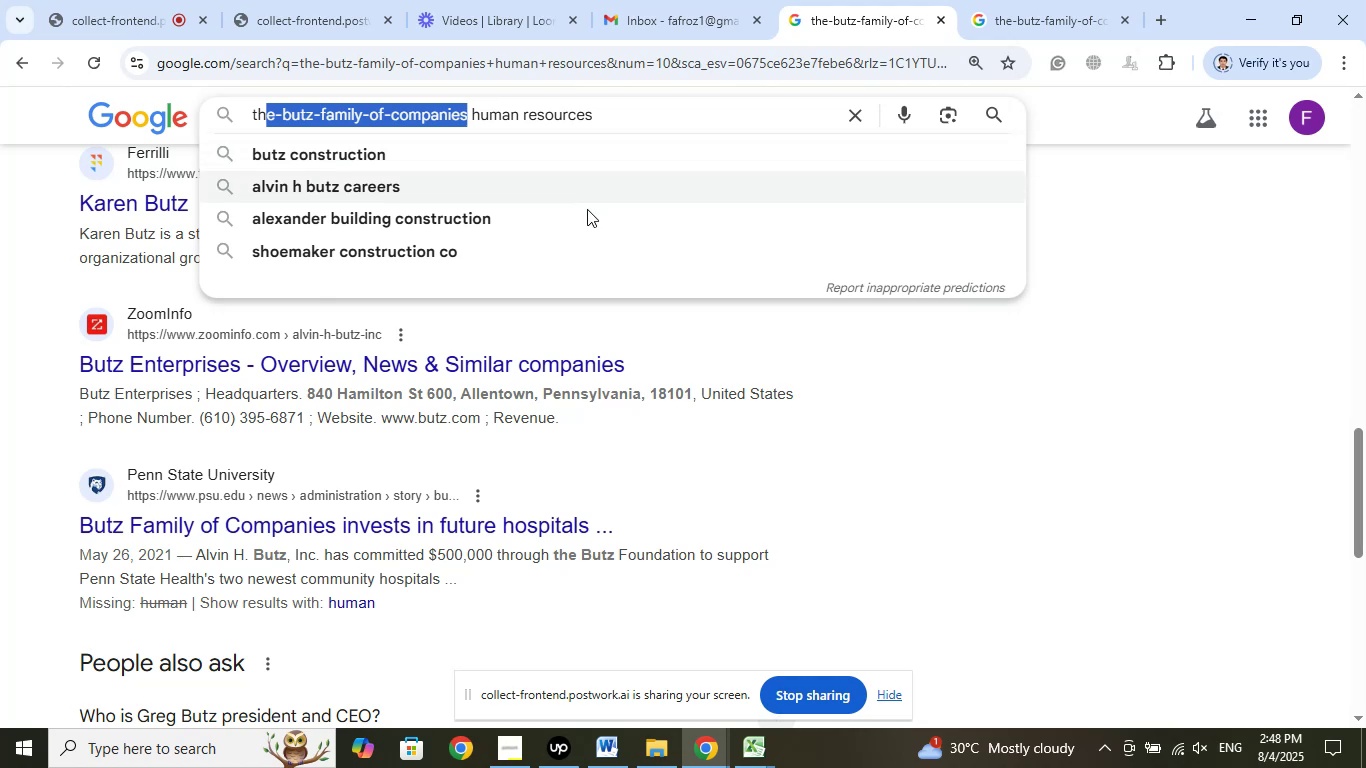 
left_click([956, 420])
 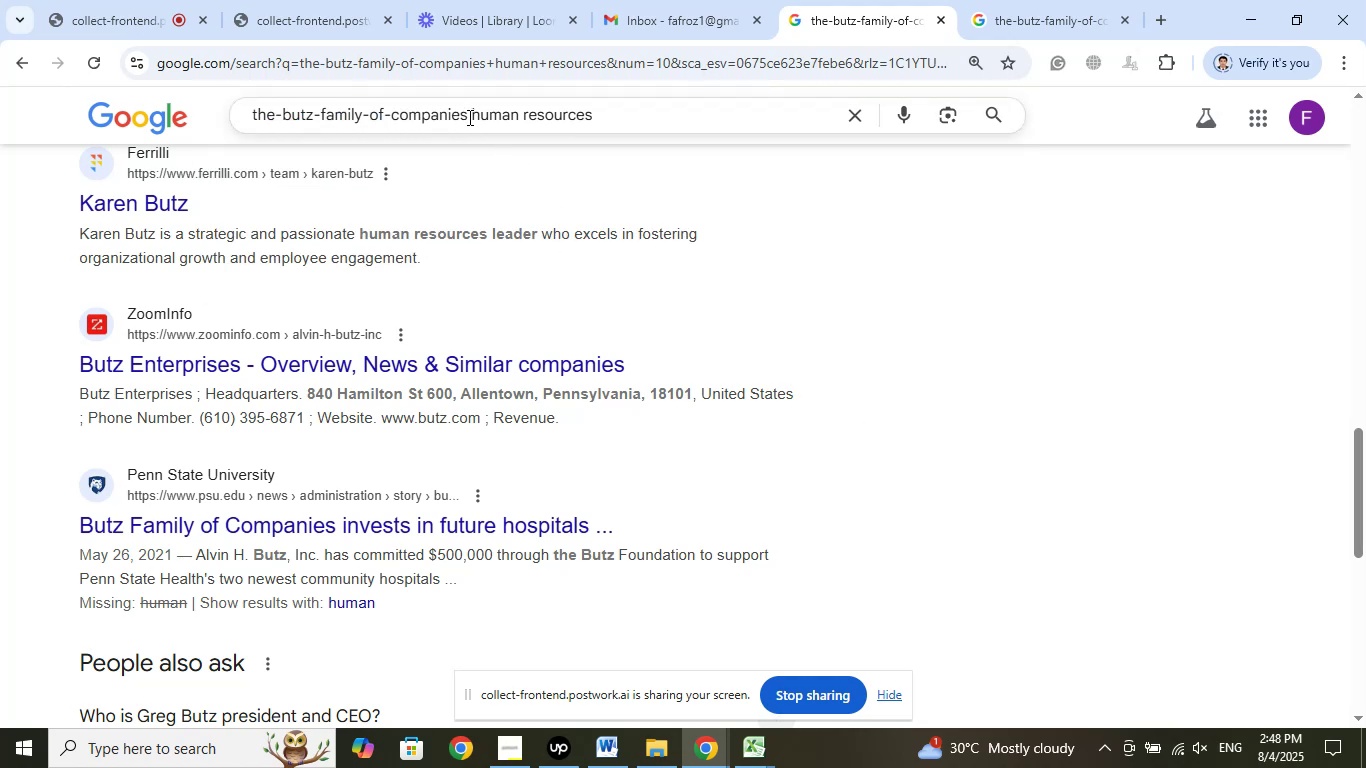 
left_click_drag(start_coordinate=[467, 117], to_coordinate=[181, 106])
 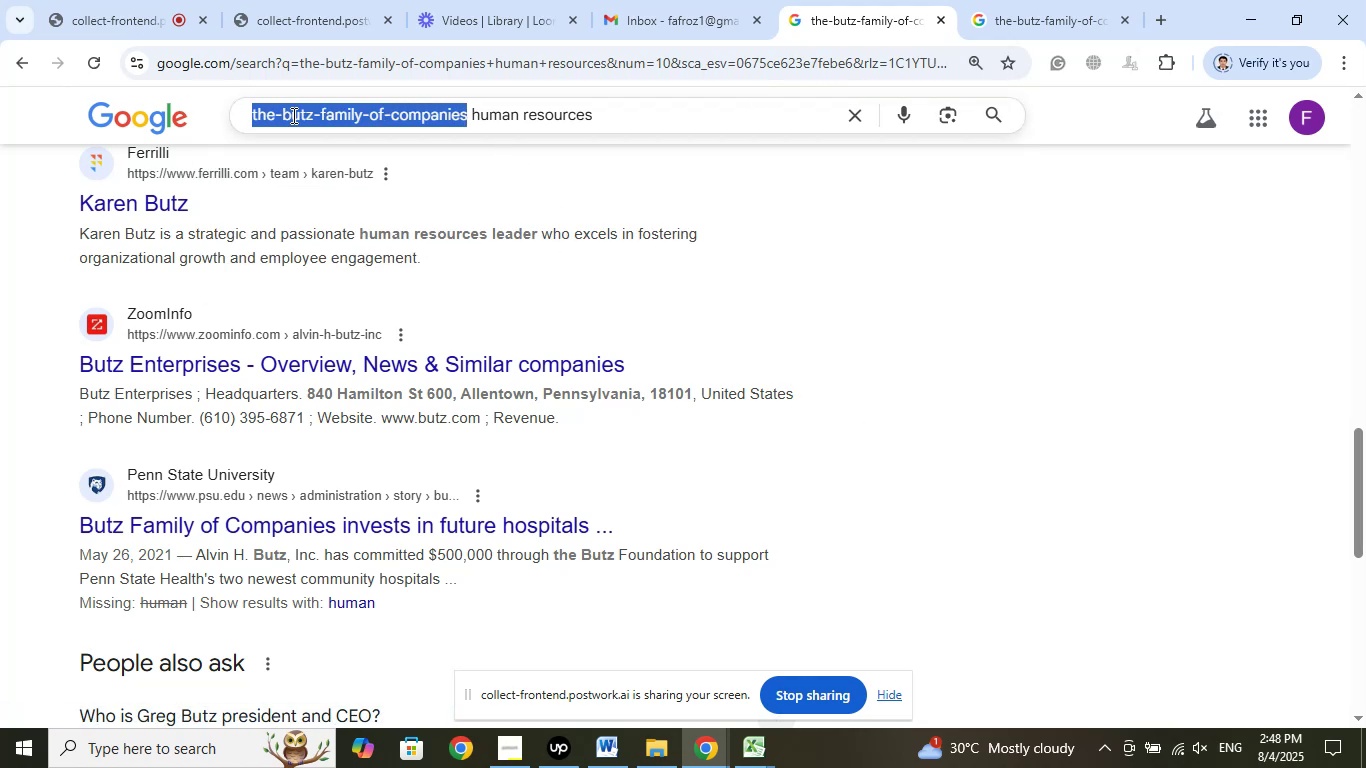 
right_click([292, 115])
 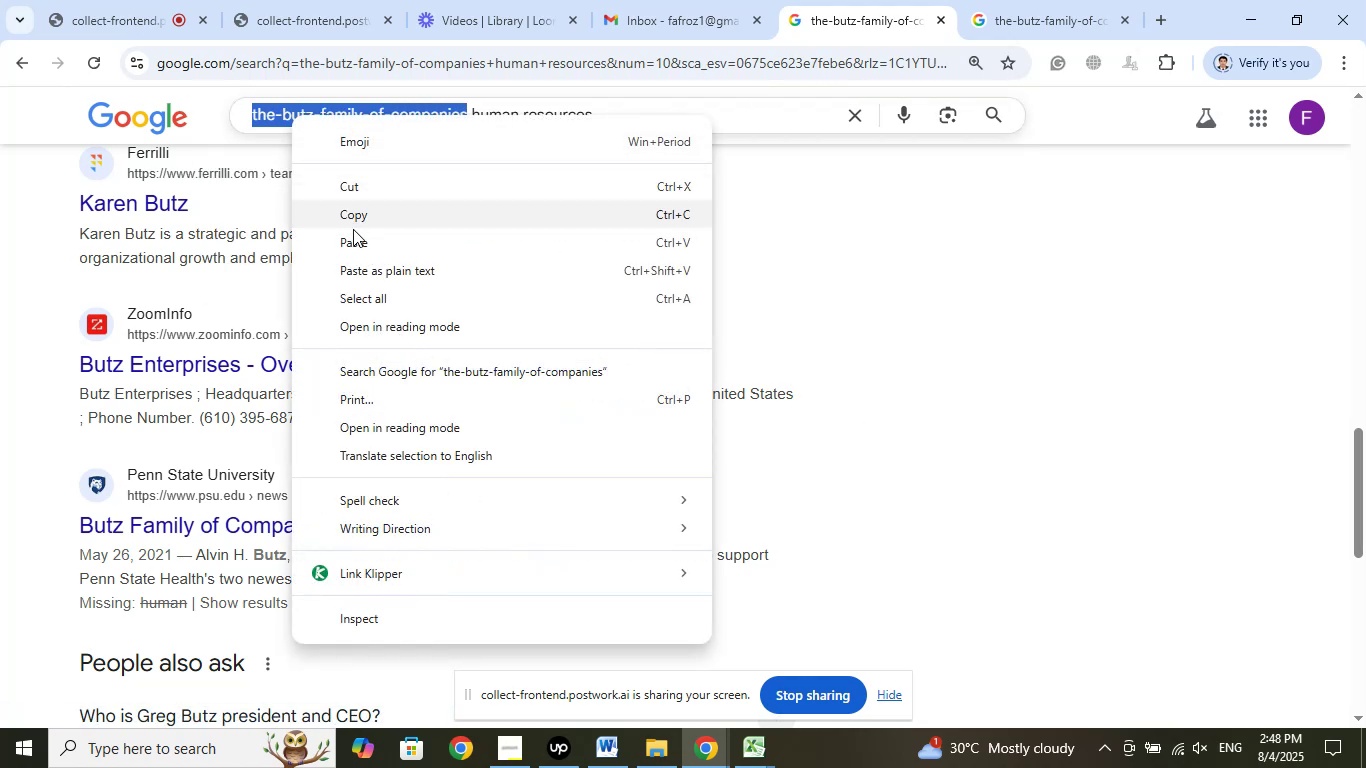 
left_click([354, 237])
 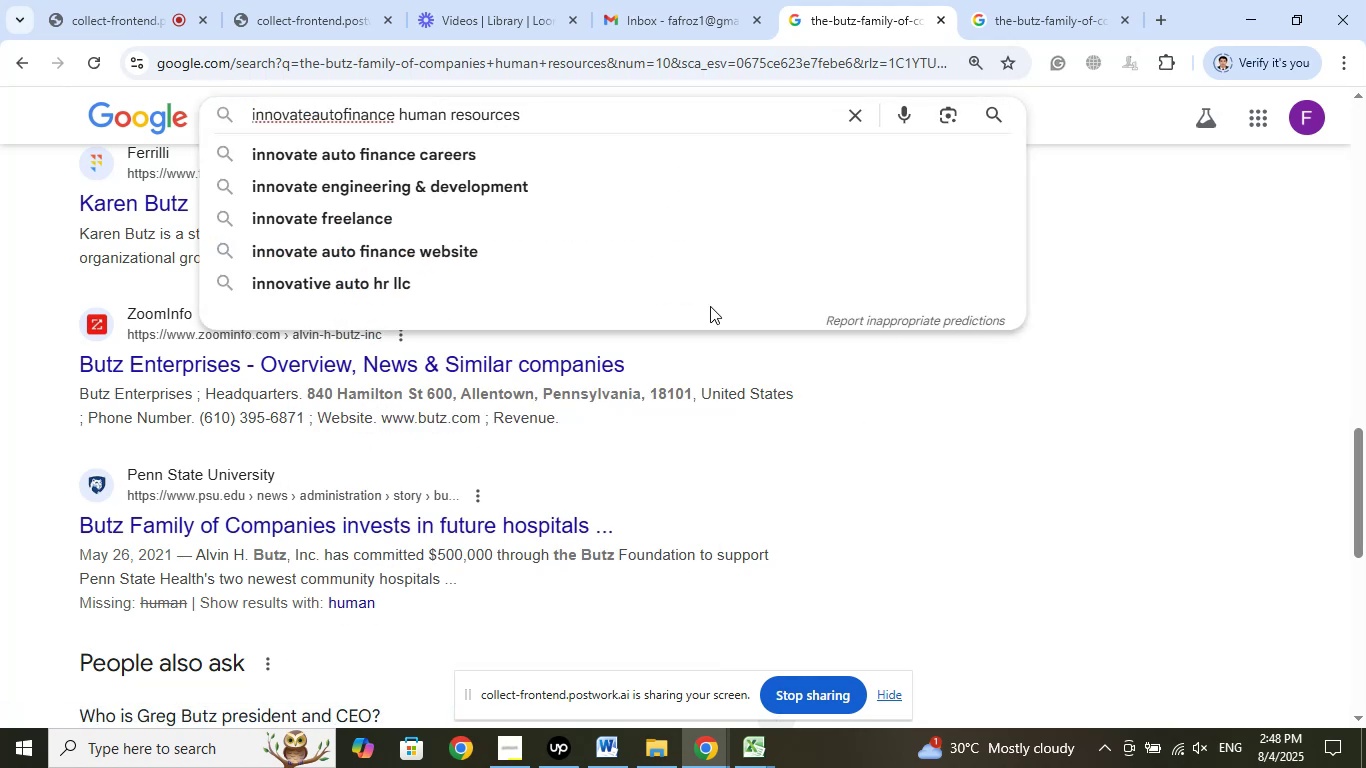 
left_click([343, 116])
 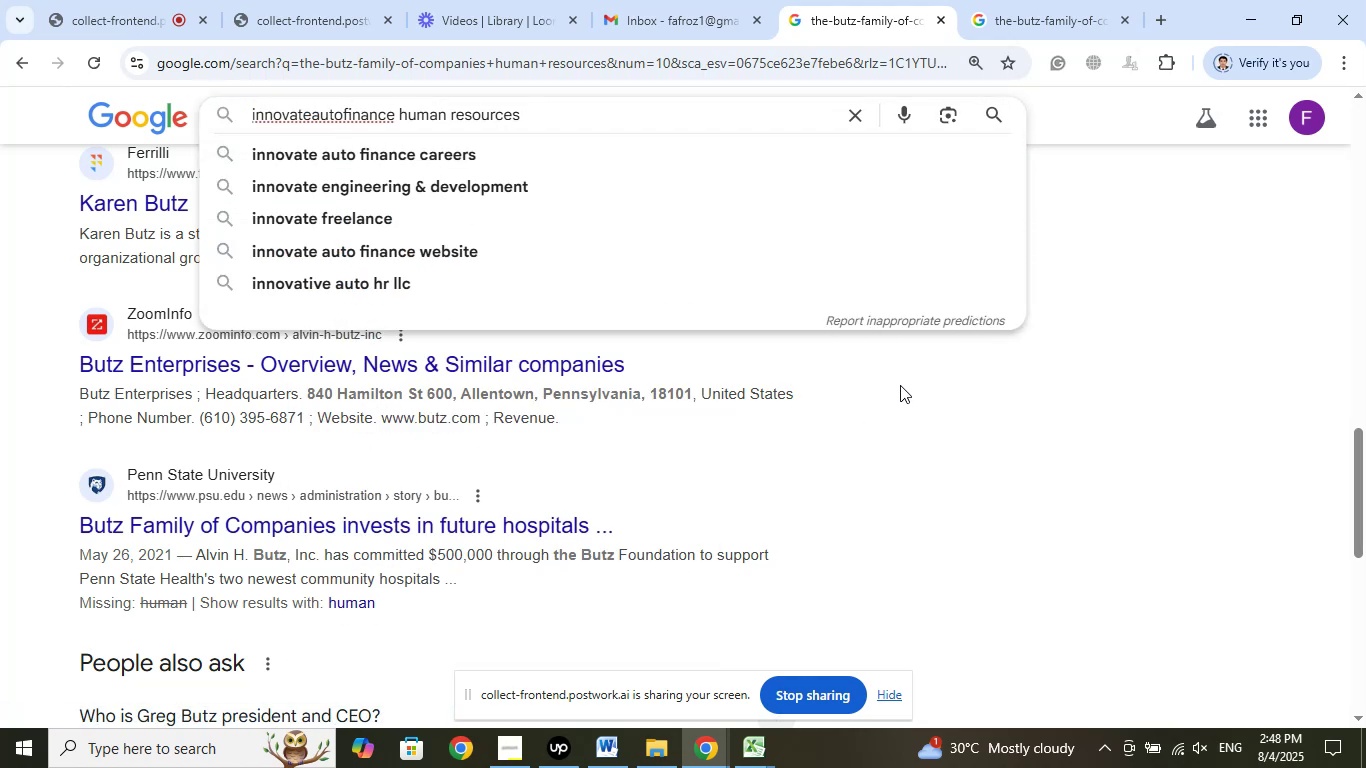 
key(Space)
 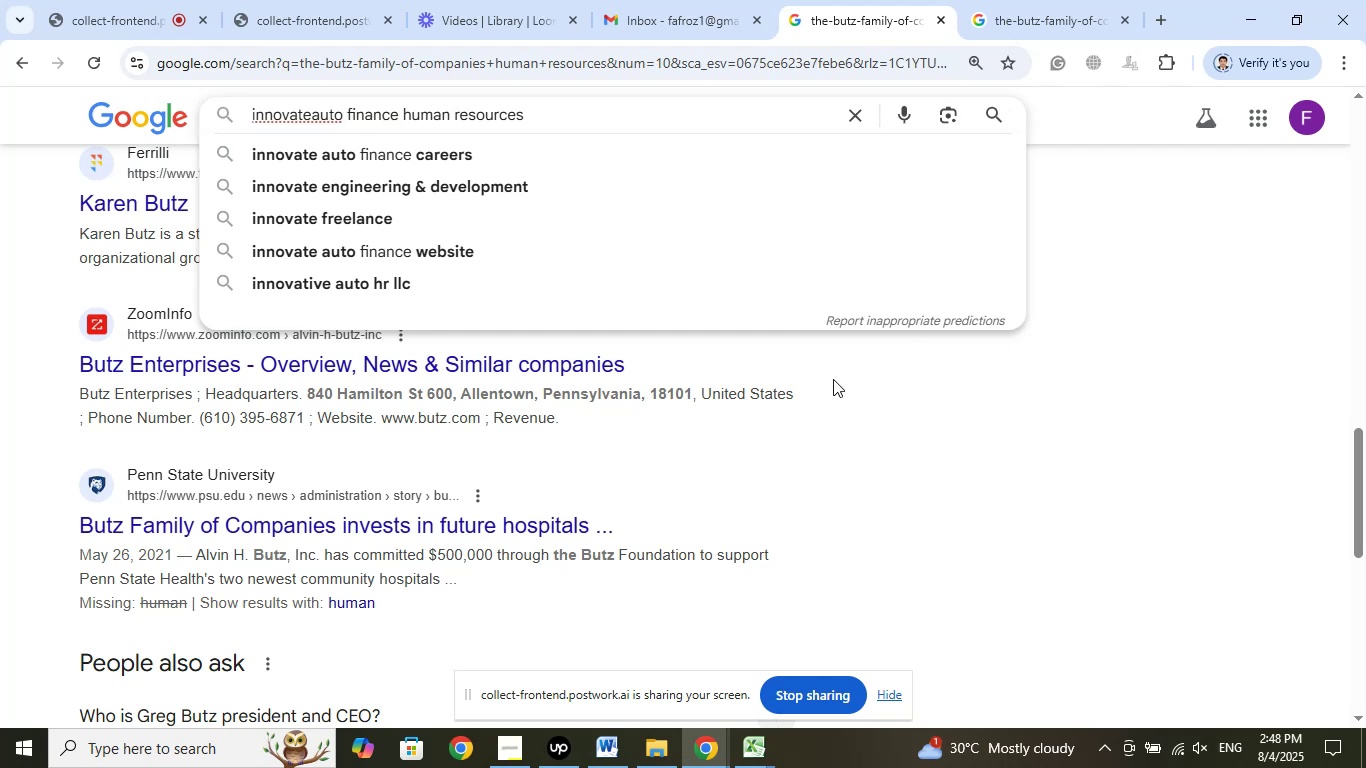 
key(Enter)
 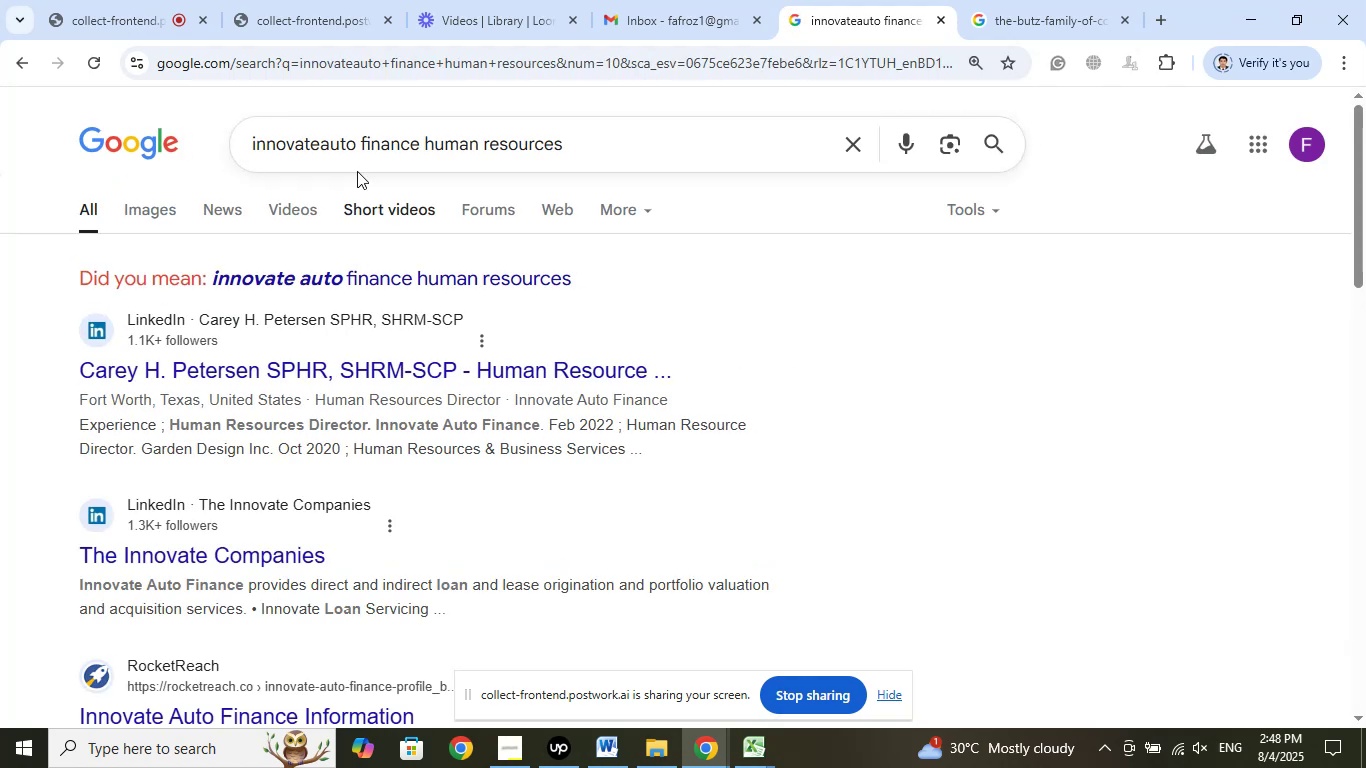 
wait(5.06)
 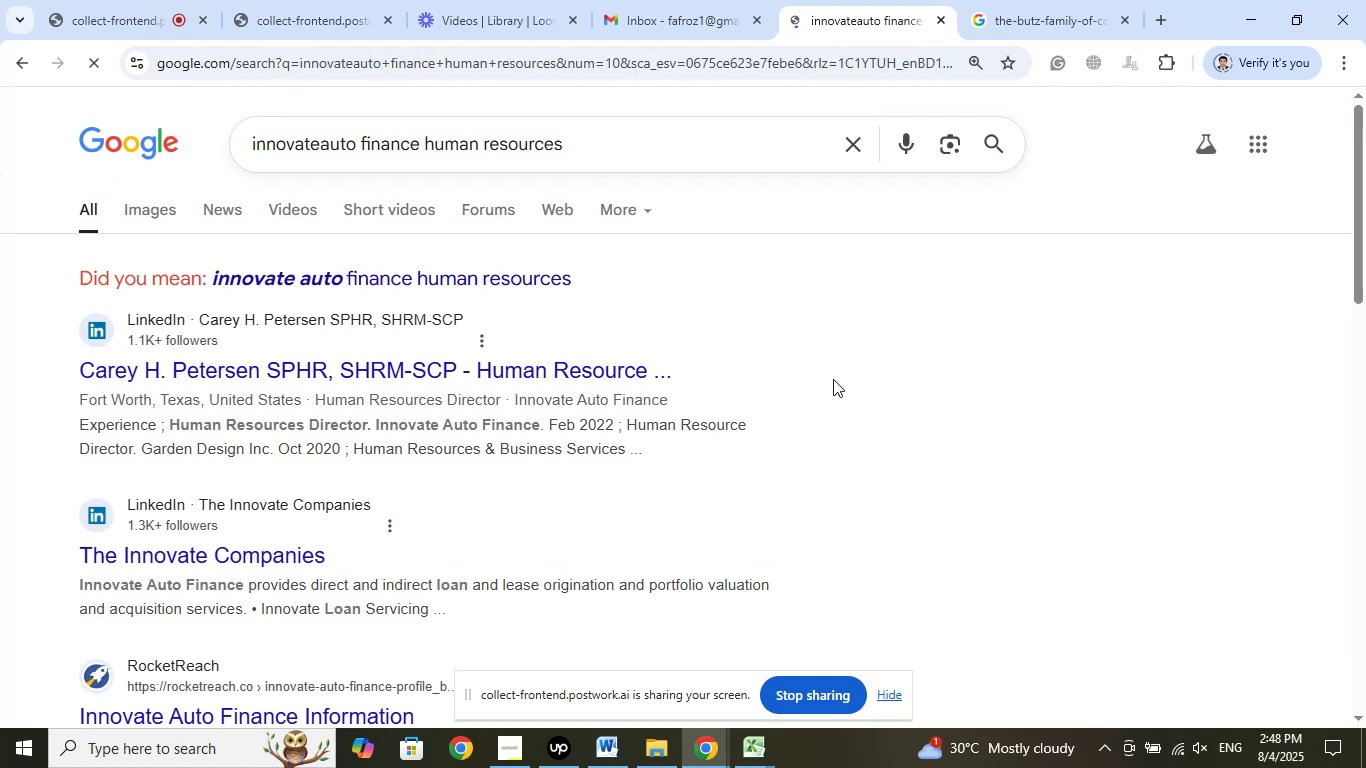 
left_click([318, 144])
 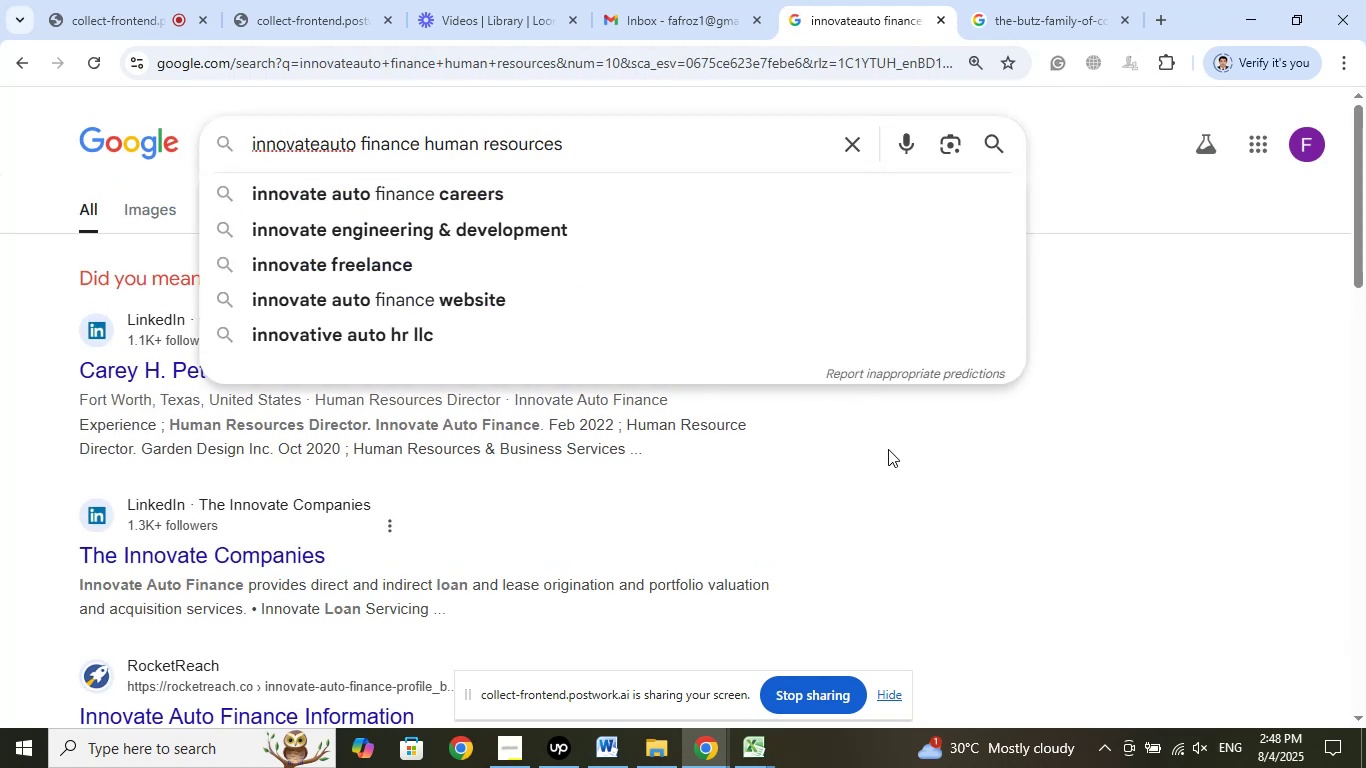 
key(Space)
 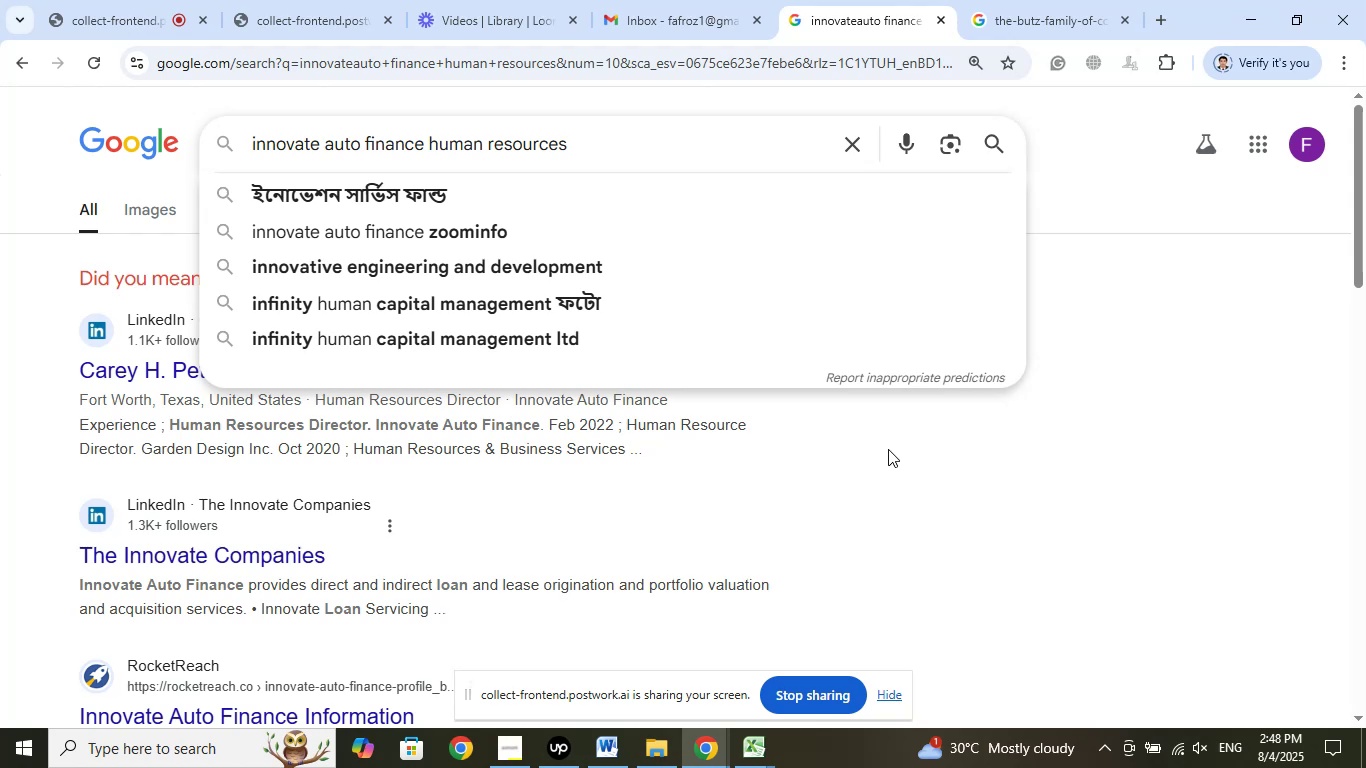 
key(Enter)
 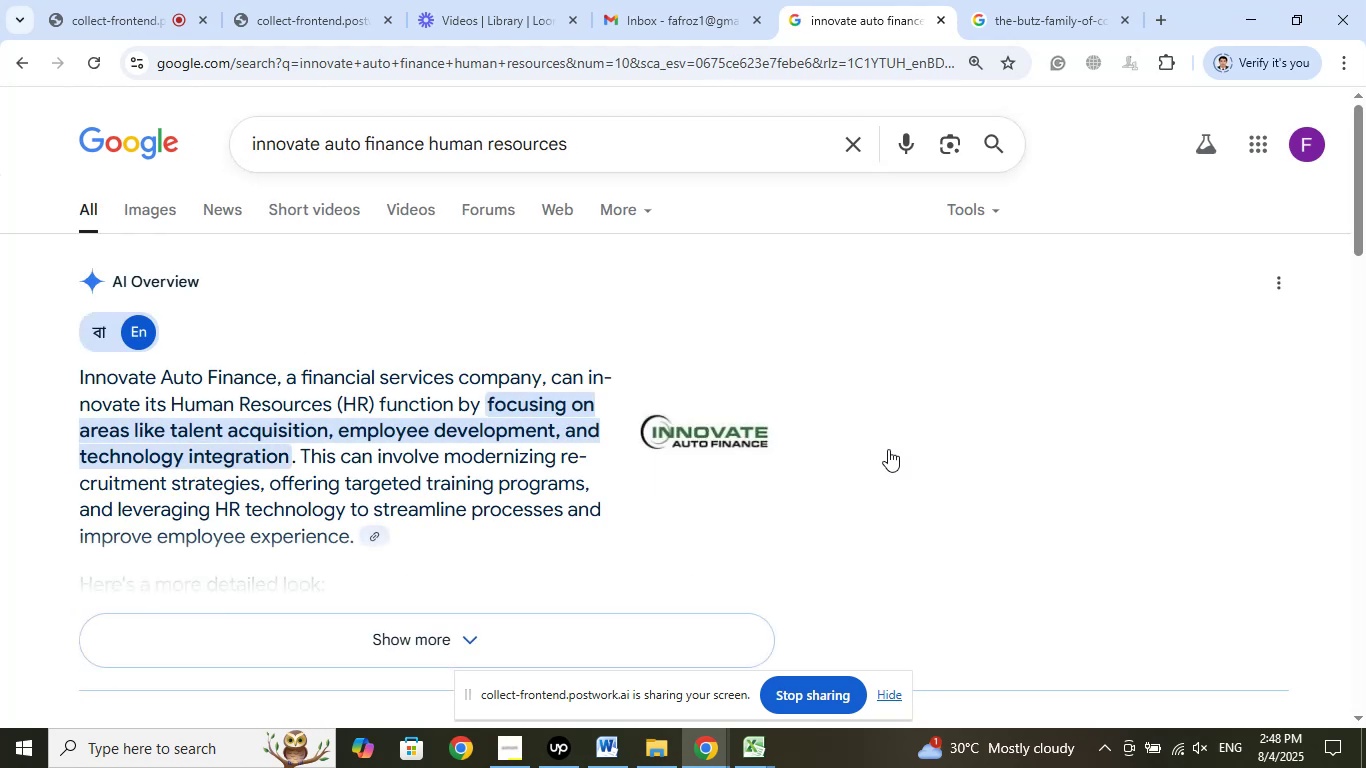 
scroll: coordinate [687, 384], scroll_direction: down, amount: 3.0
 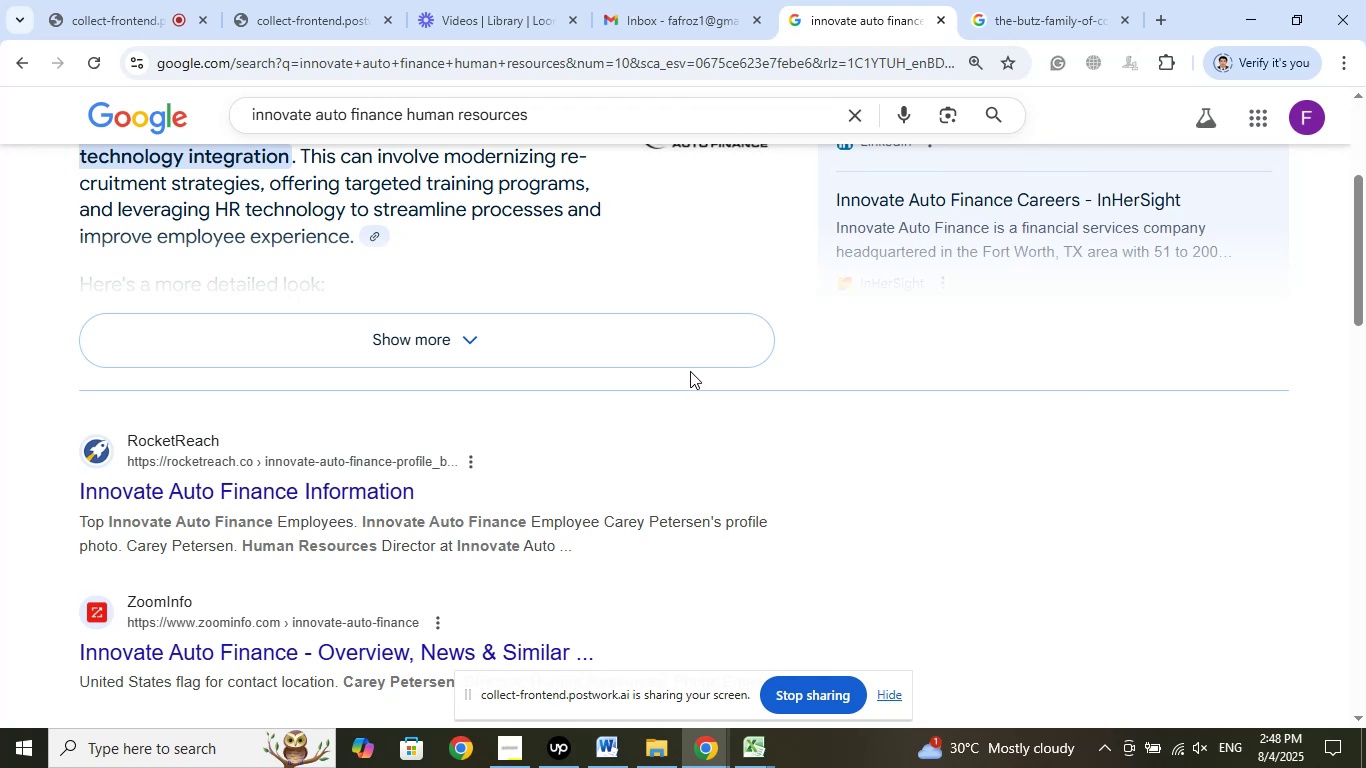 
wait(14.82)
 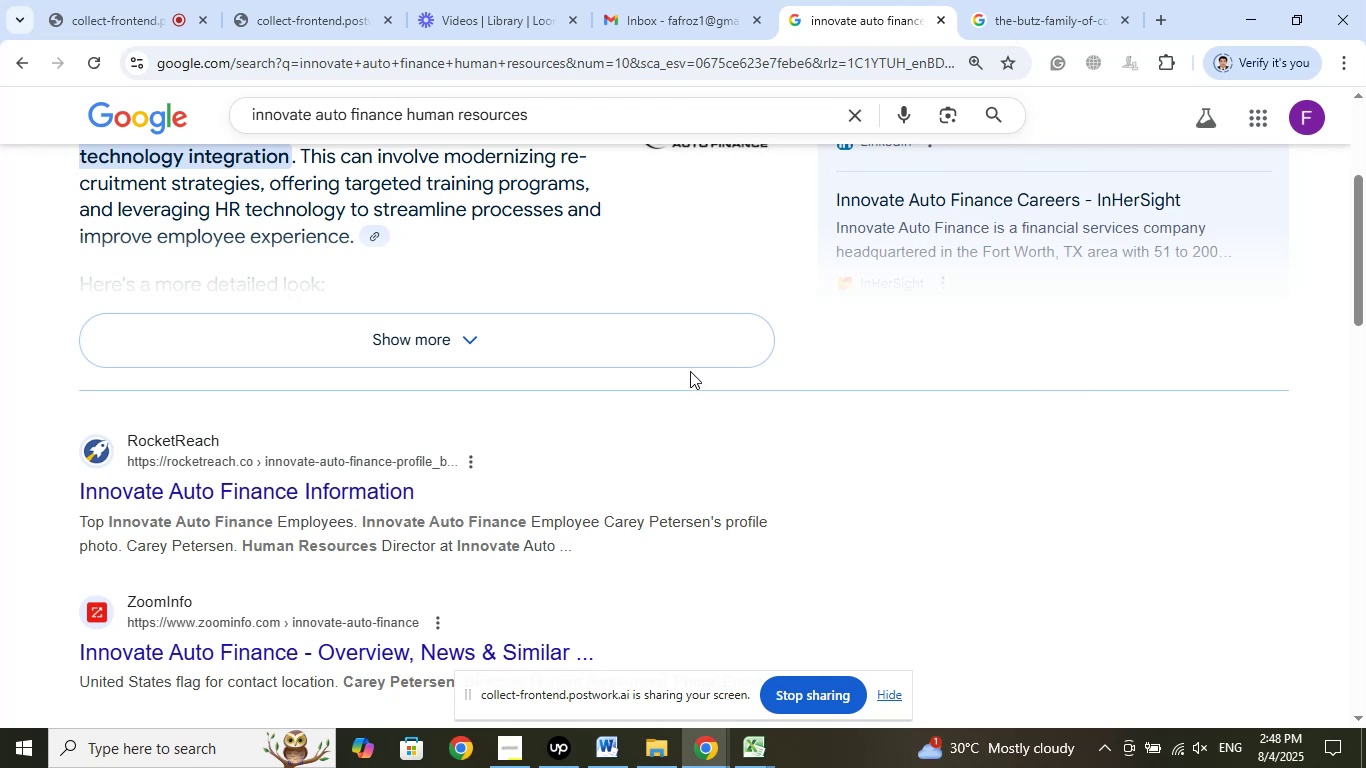 
scroll: coordinate [10, 295], scroll_direction: up, amount: 1.0
 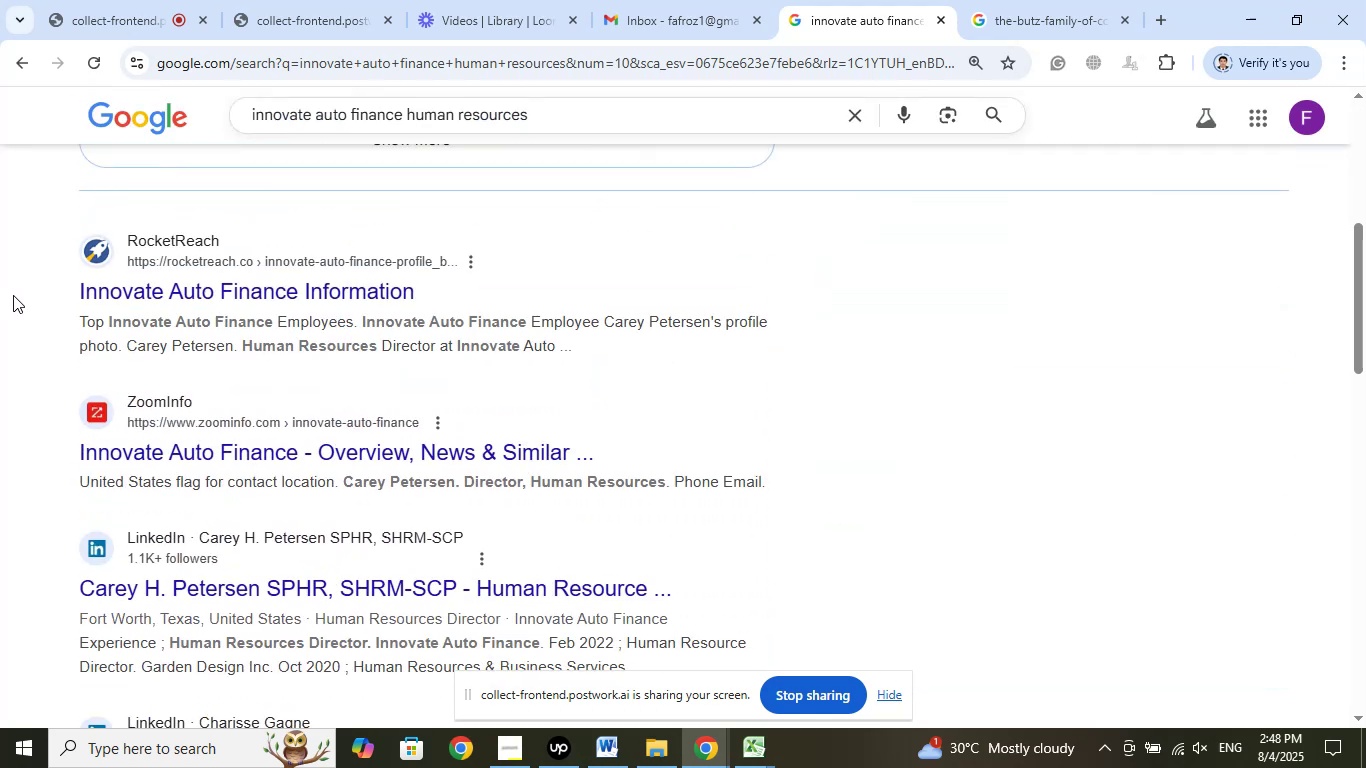 
scroll: coordinate [13, 295], scroll_direction: down, amount: 2.0
 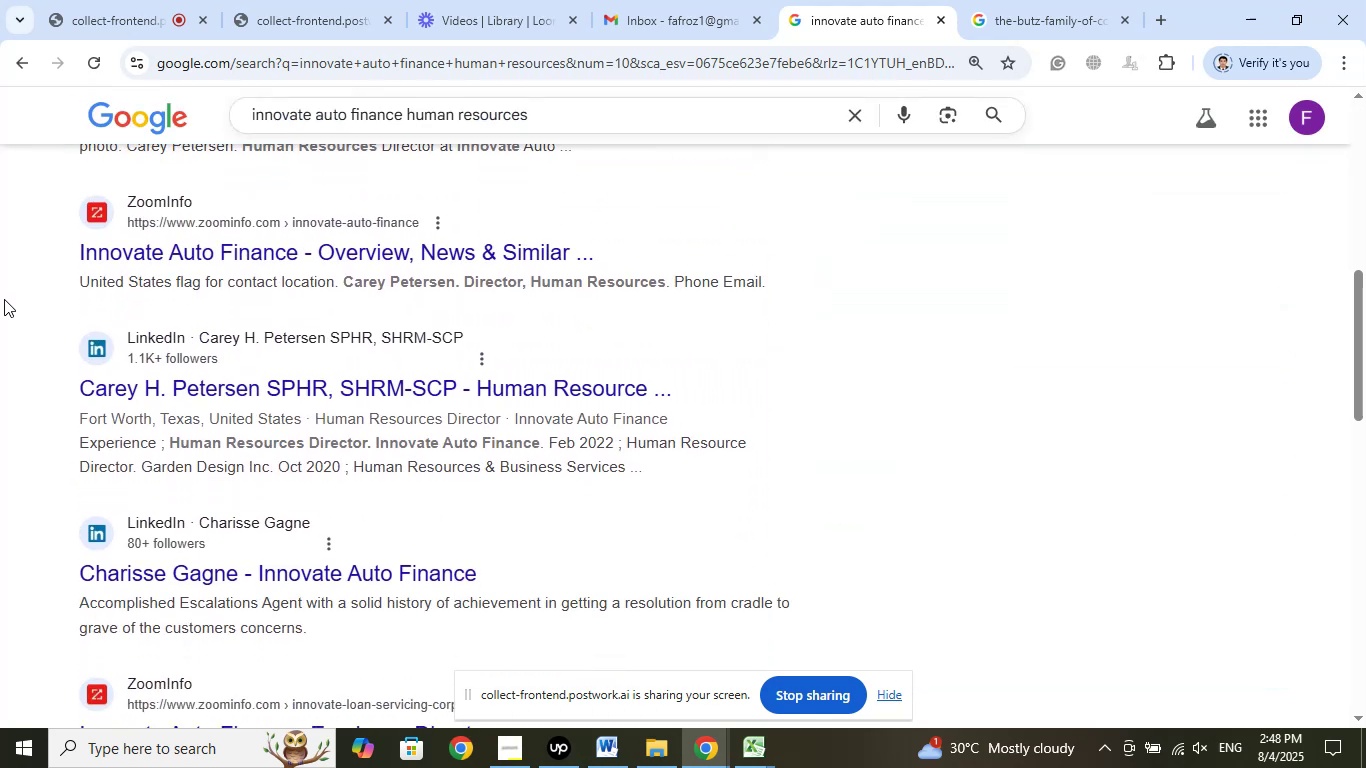 
right_click([383, 389])
 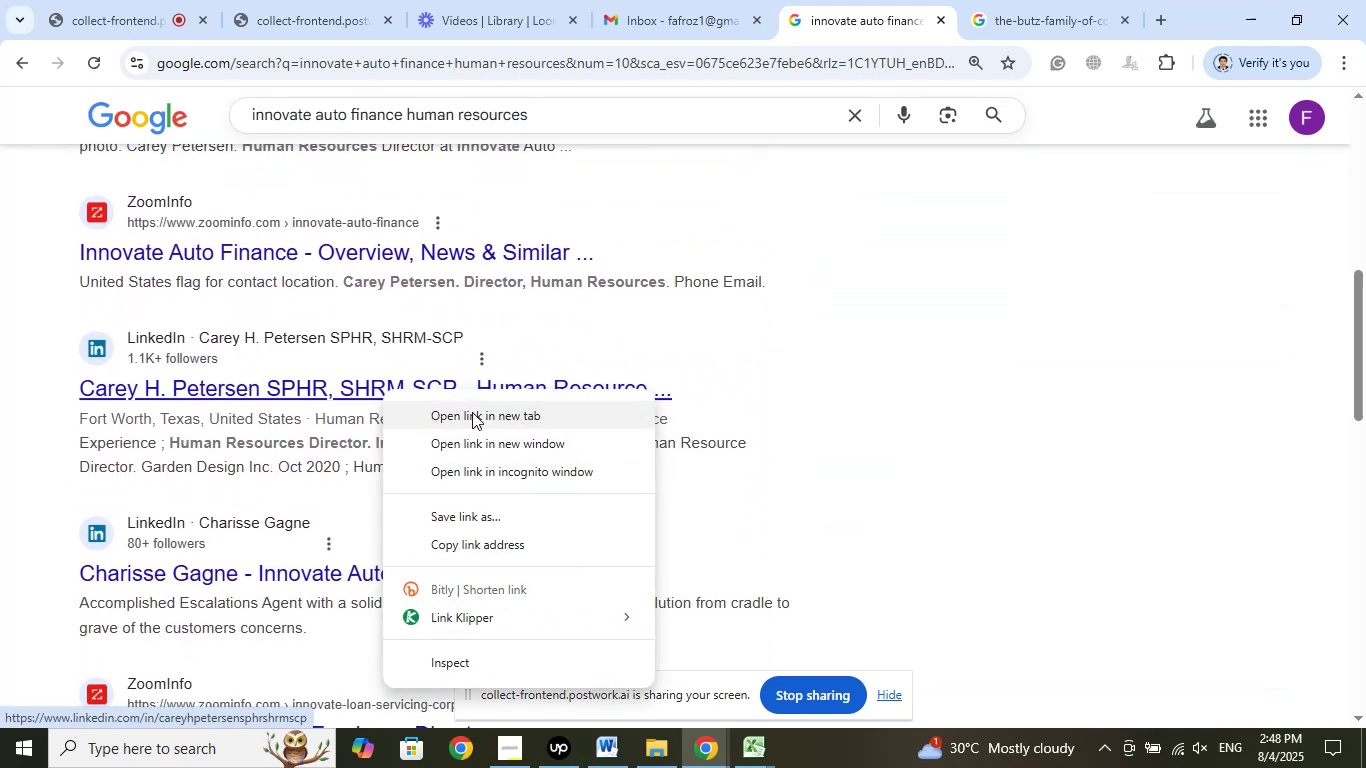 
left_click([472, 412])
 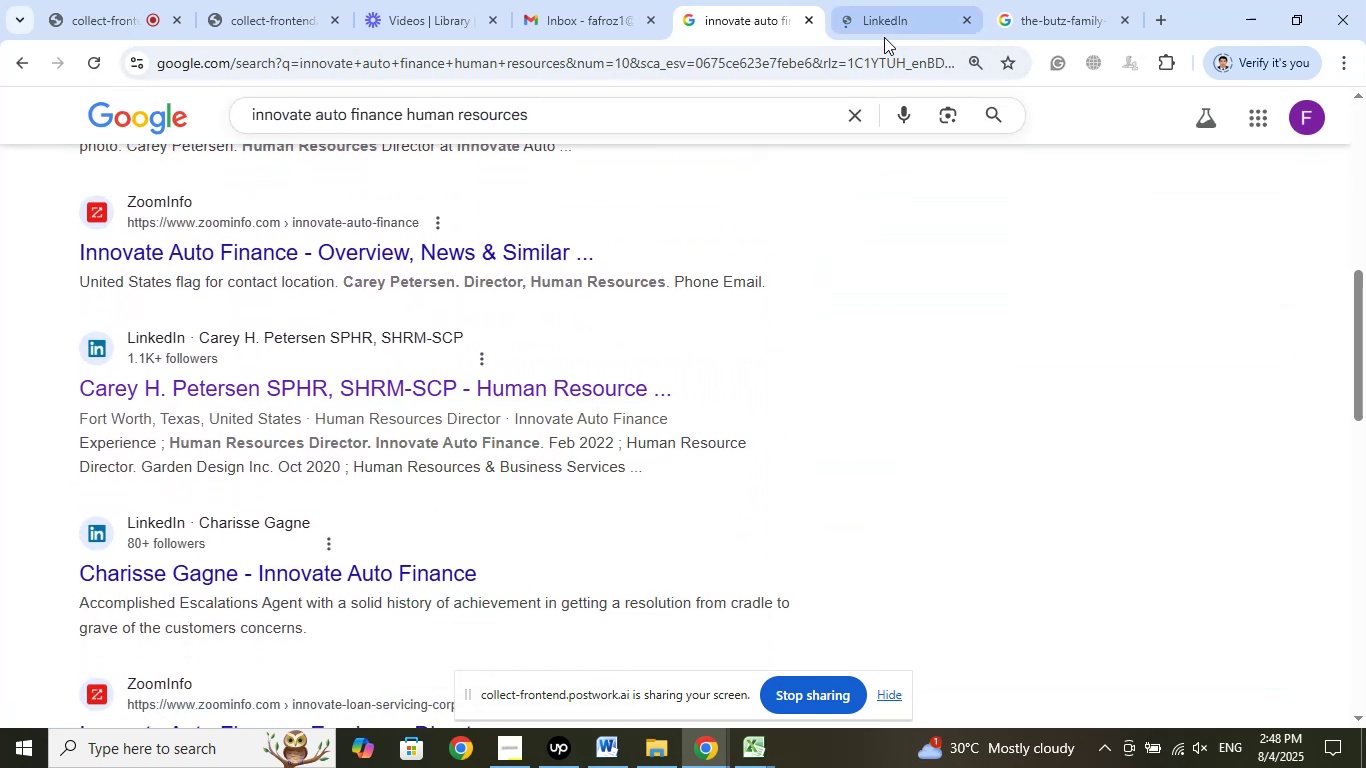 
left_click([881, 21])
 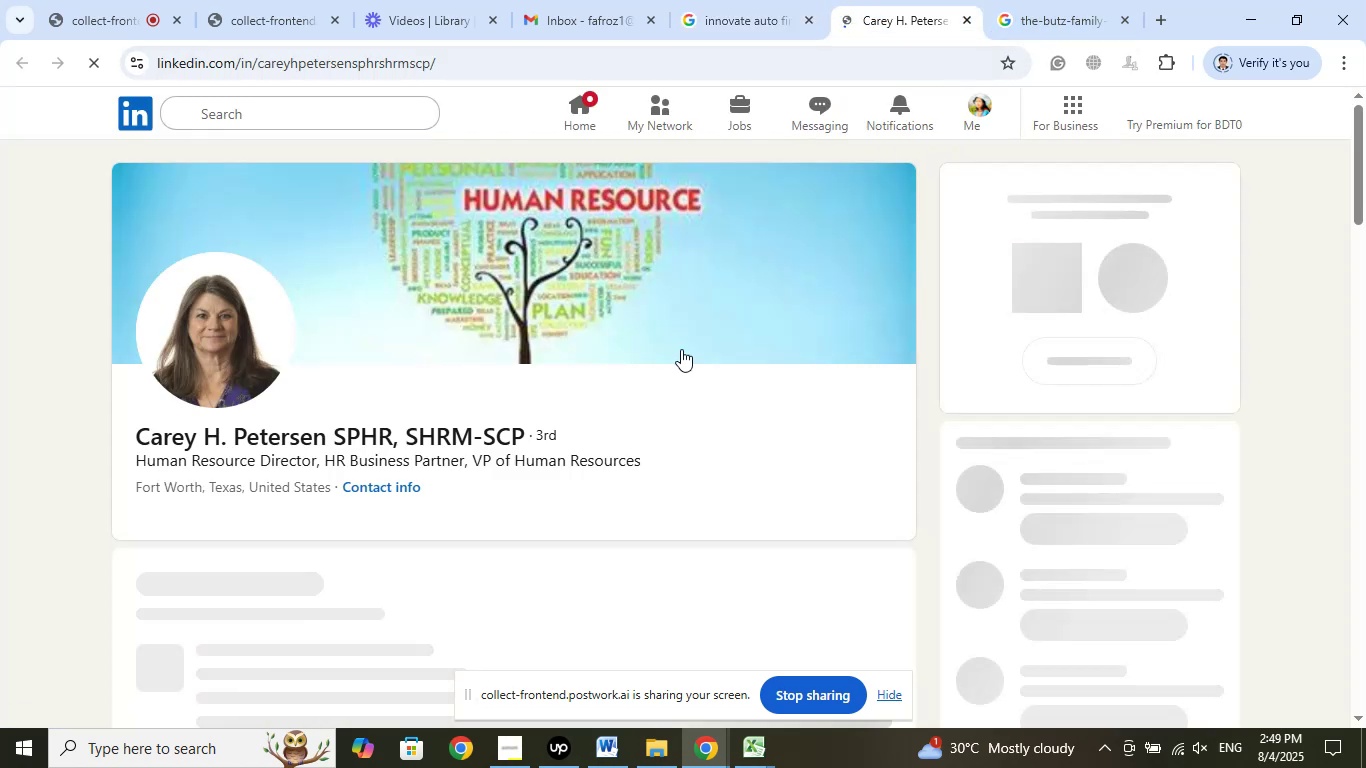 
wait(11.28)
 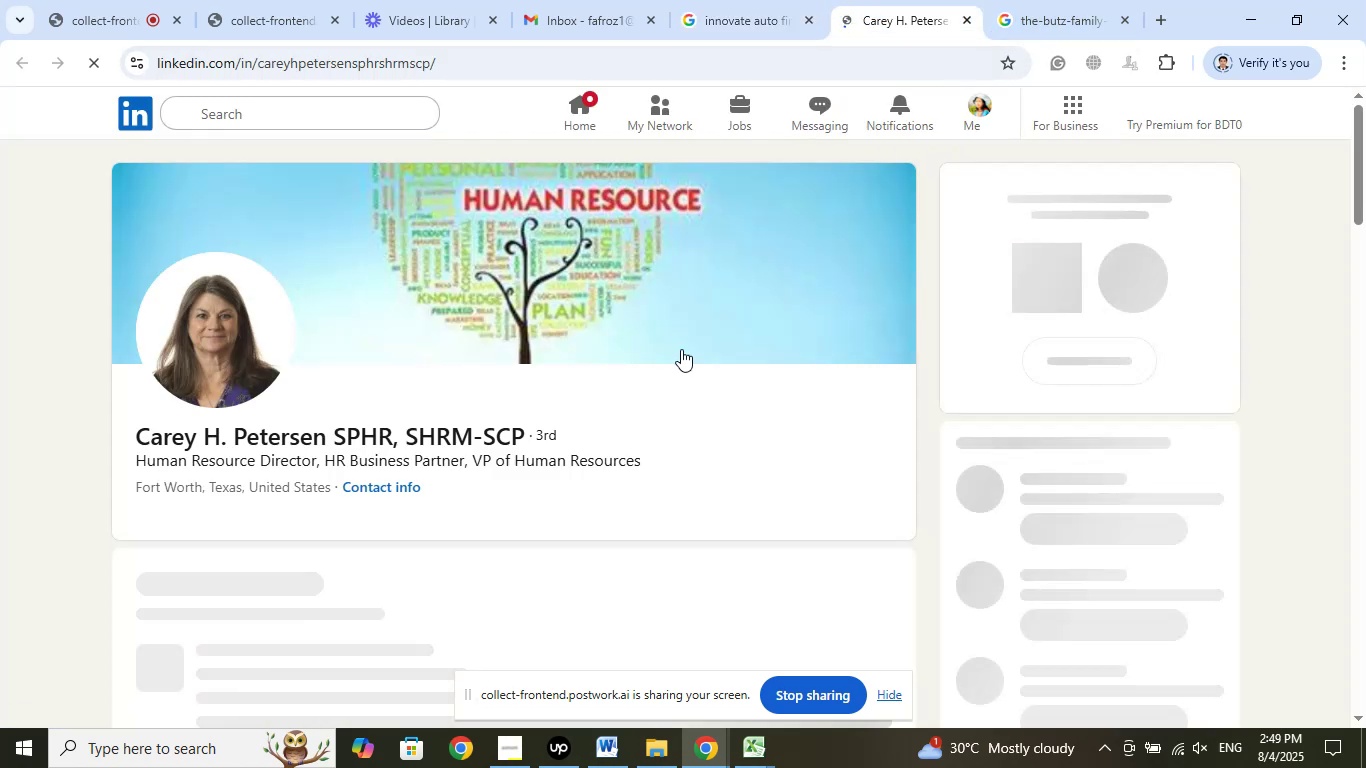 
left_click([734, 429])
 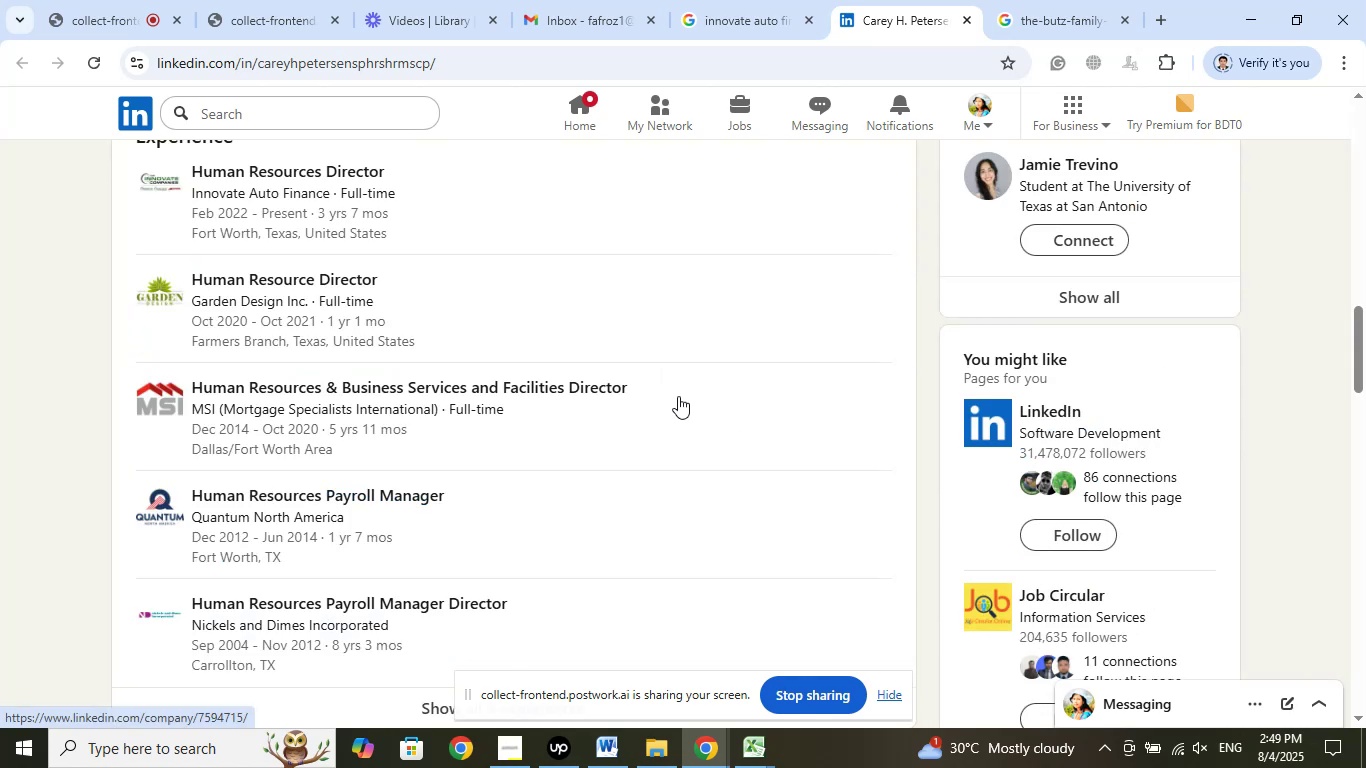 
scroll: coordinate [678, 396], scroll_direction: up, amount: 2.0
 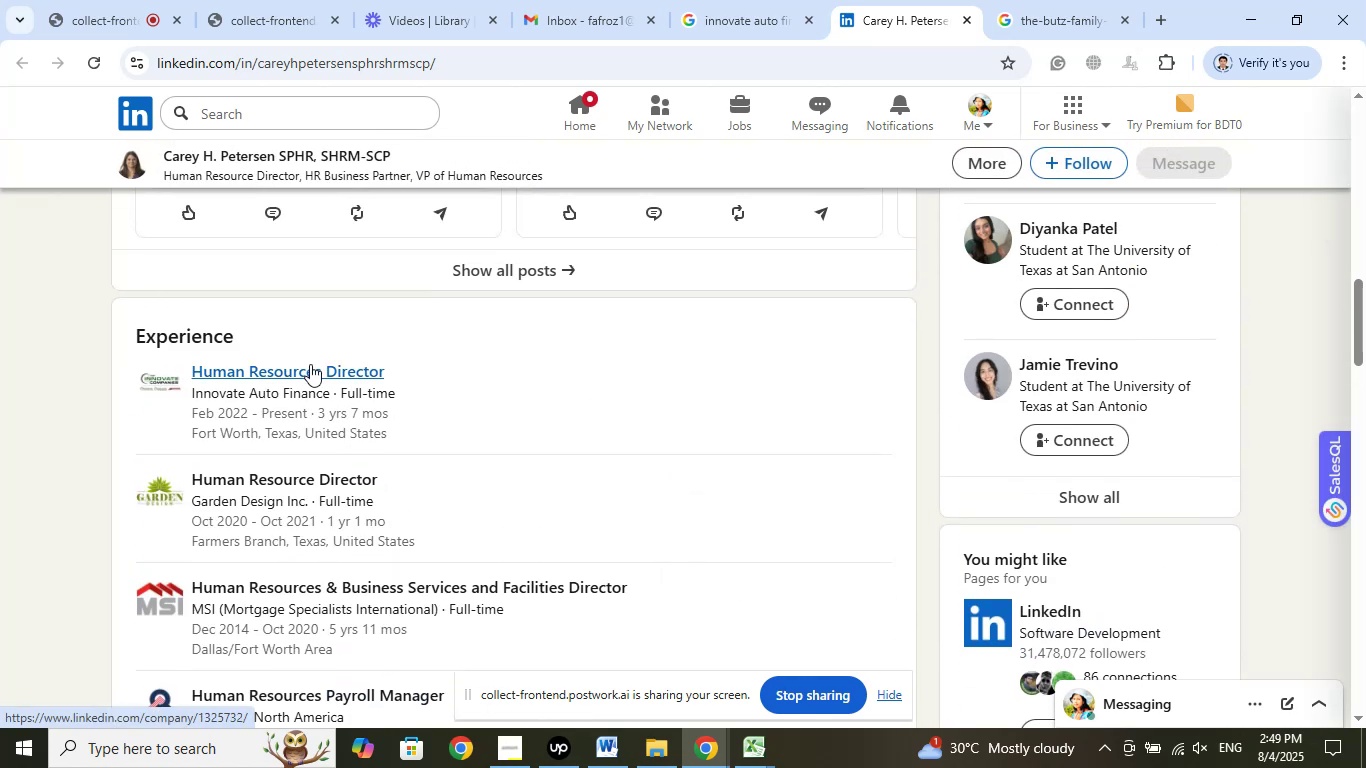 
right_click([311, 367])
 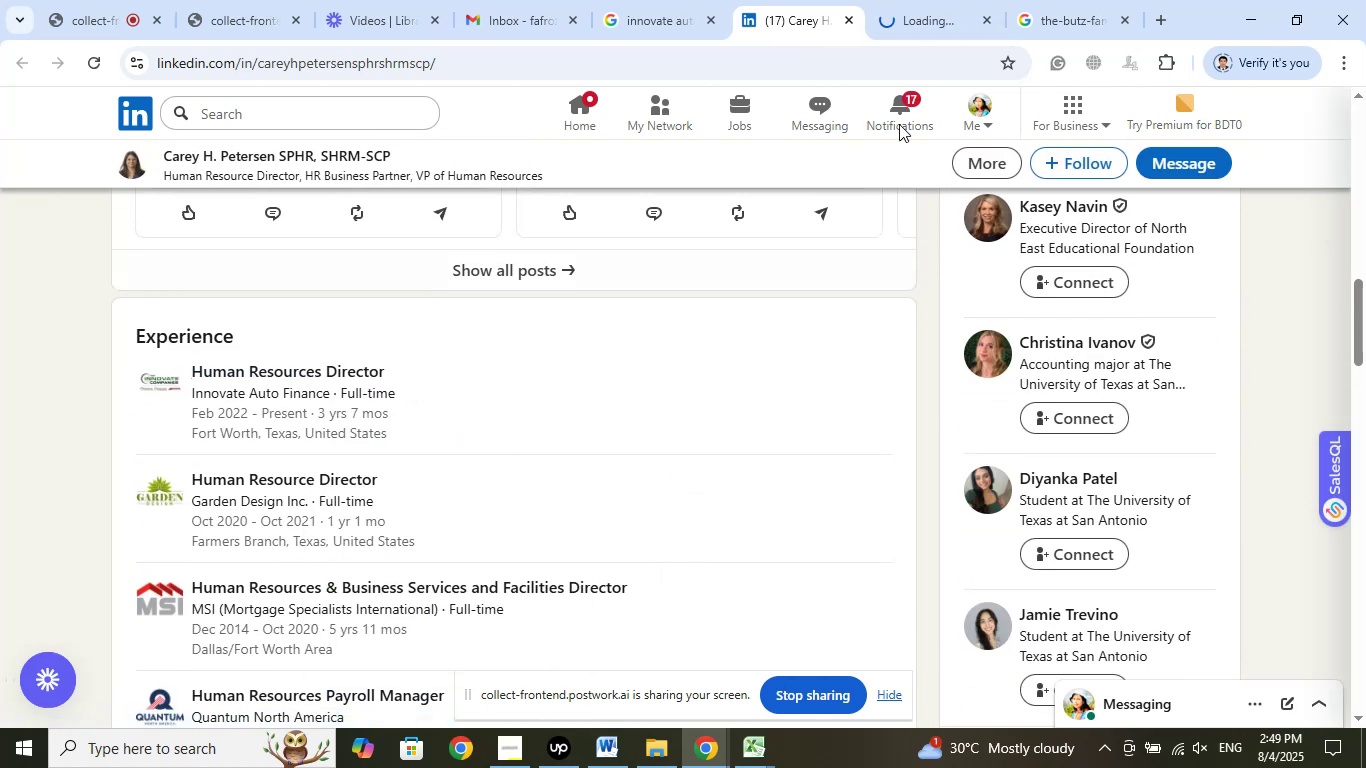 
left_click([905, 0])
 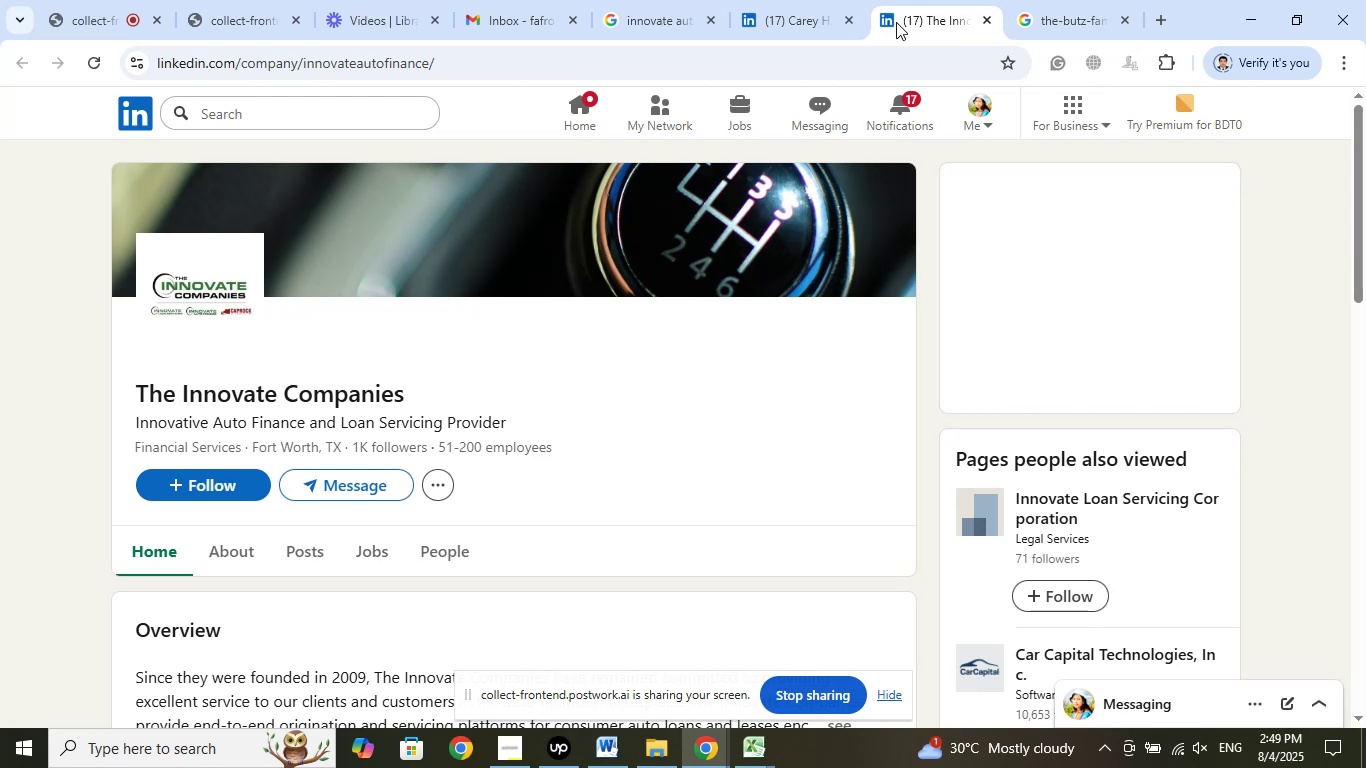 
wait(19.4)
 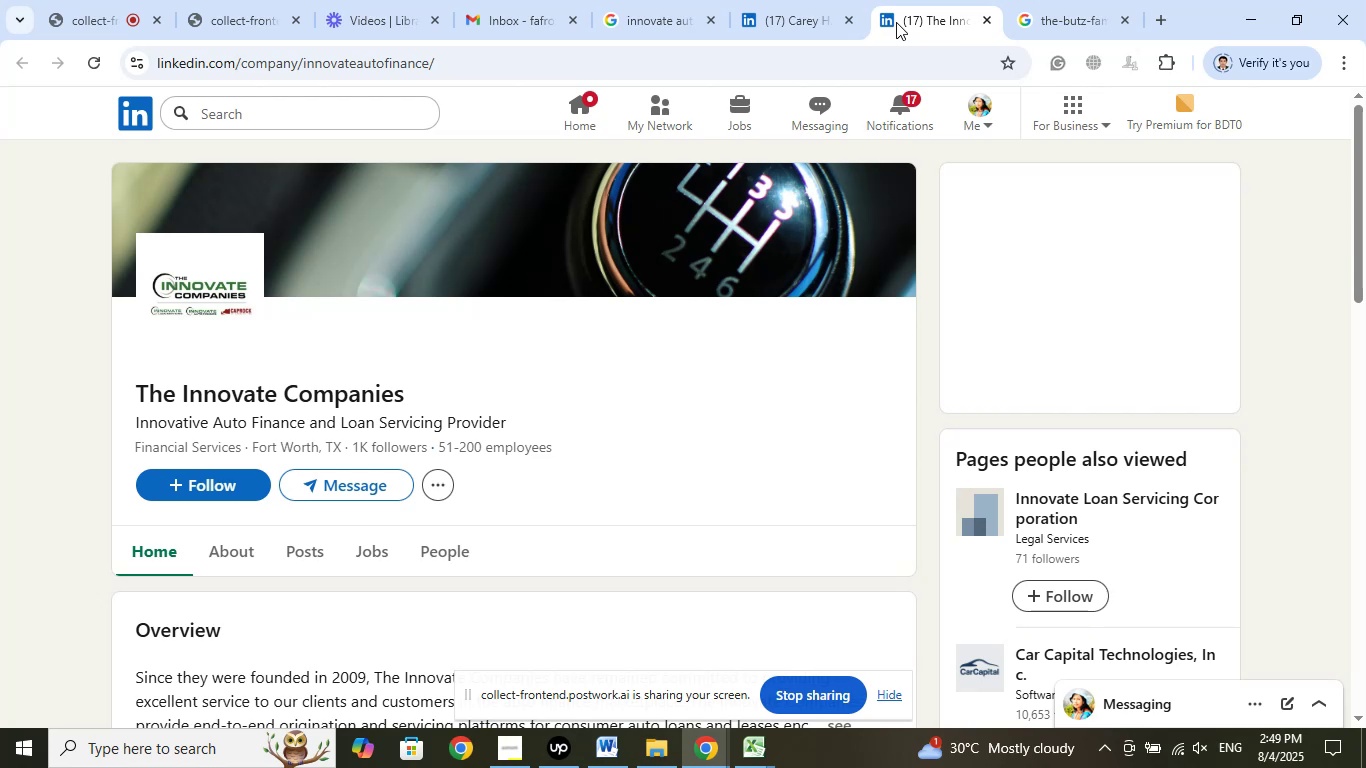 
left_click([773, 0])
 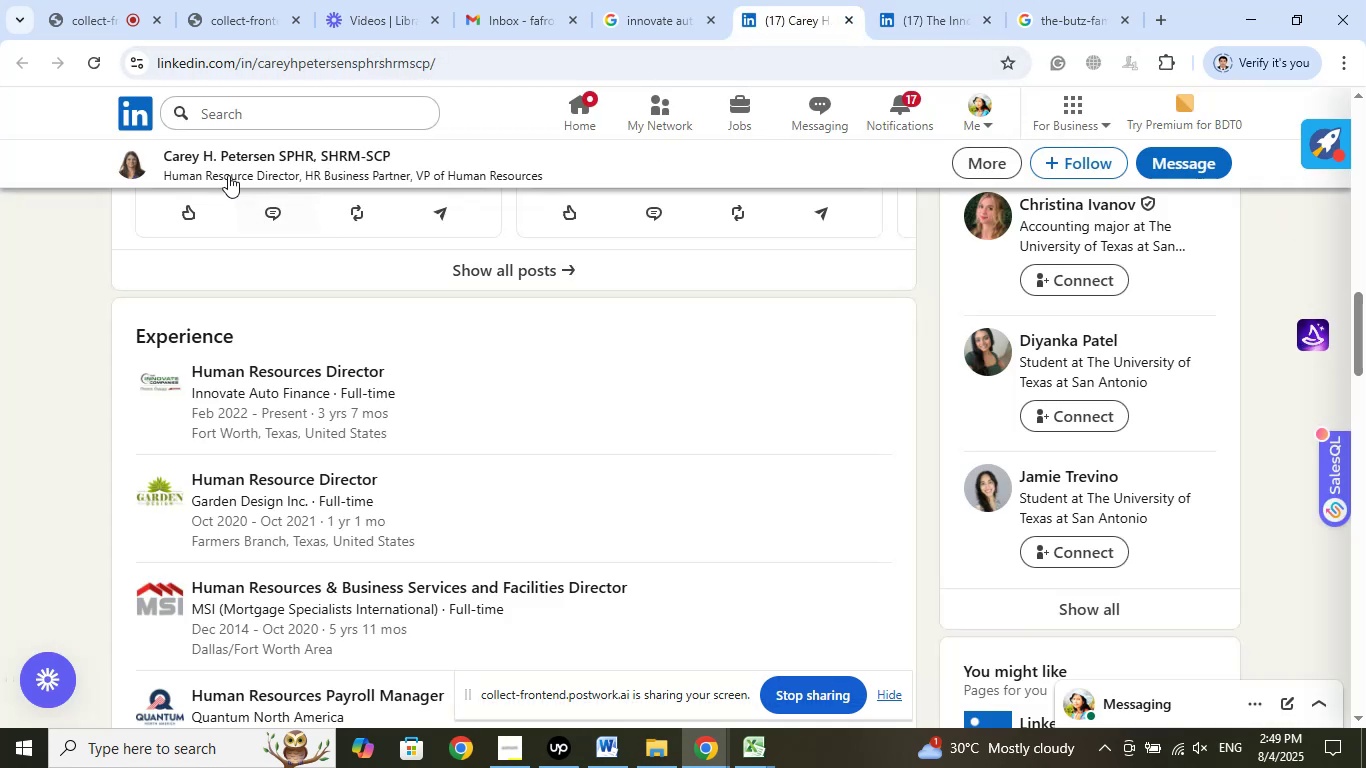 
left_click([231, 161])
 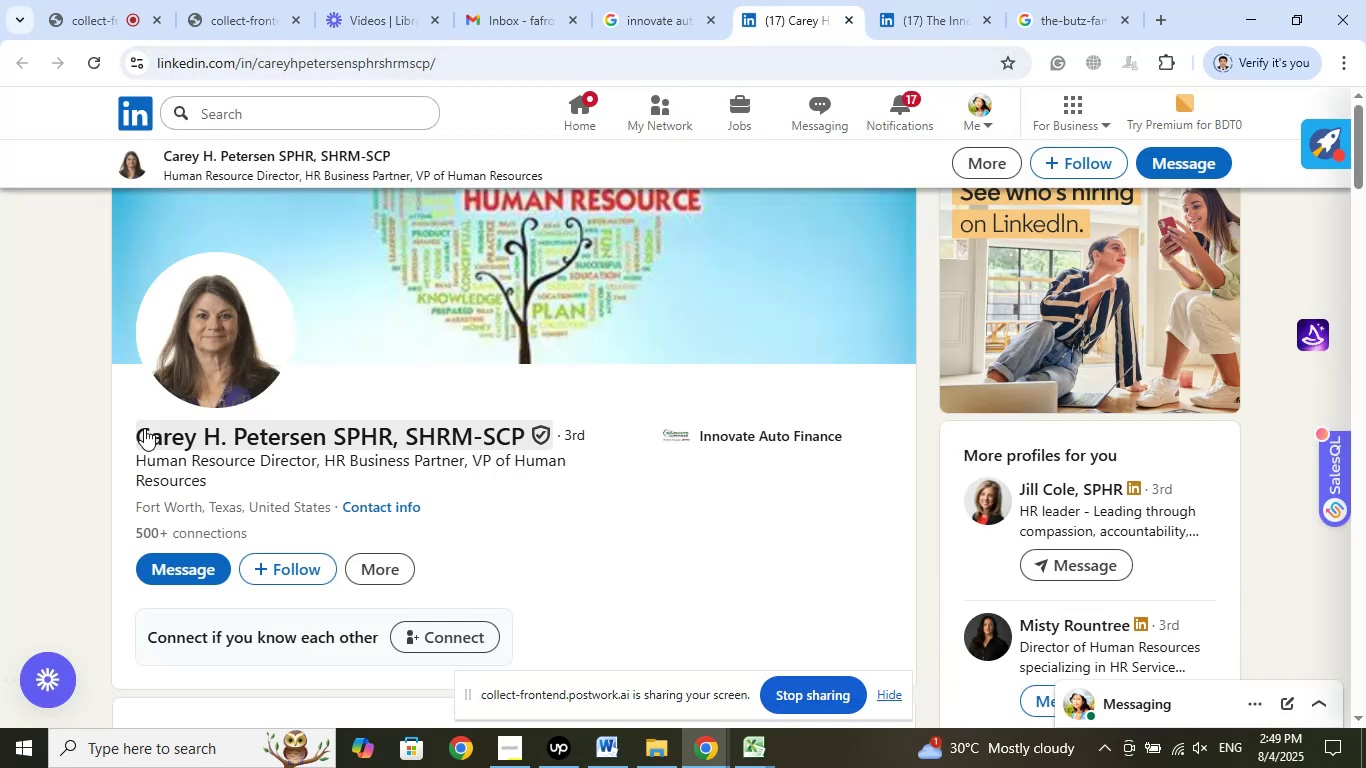 
left_click_drag(start_coordinate=[131, 432], to_coordinate=[323, 433])
 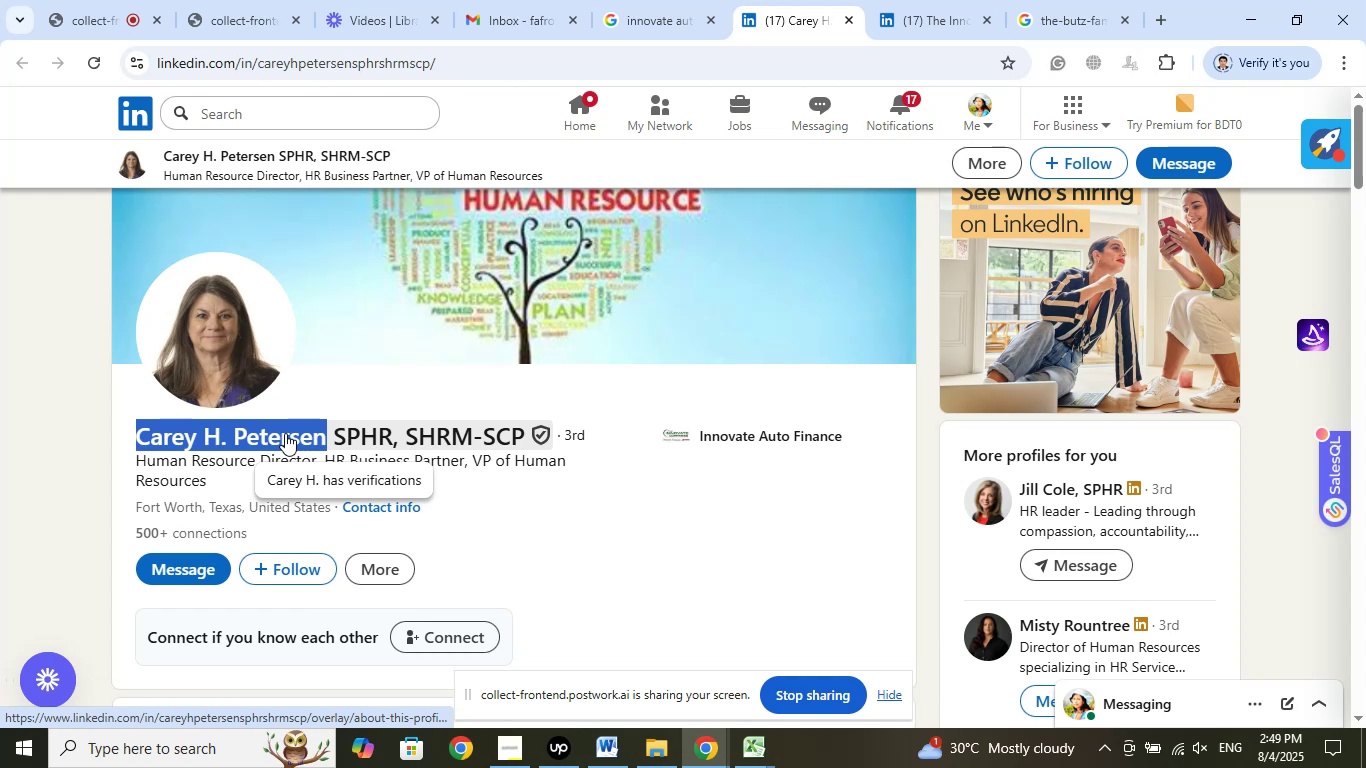 
right_click([285, 433])
 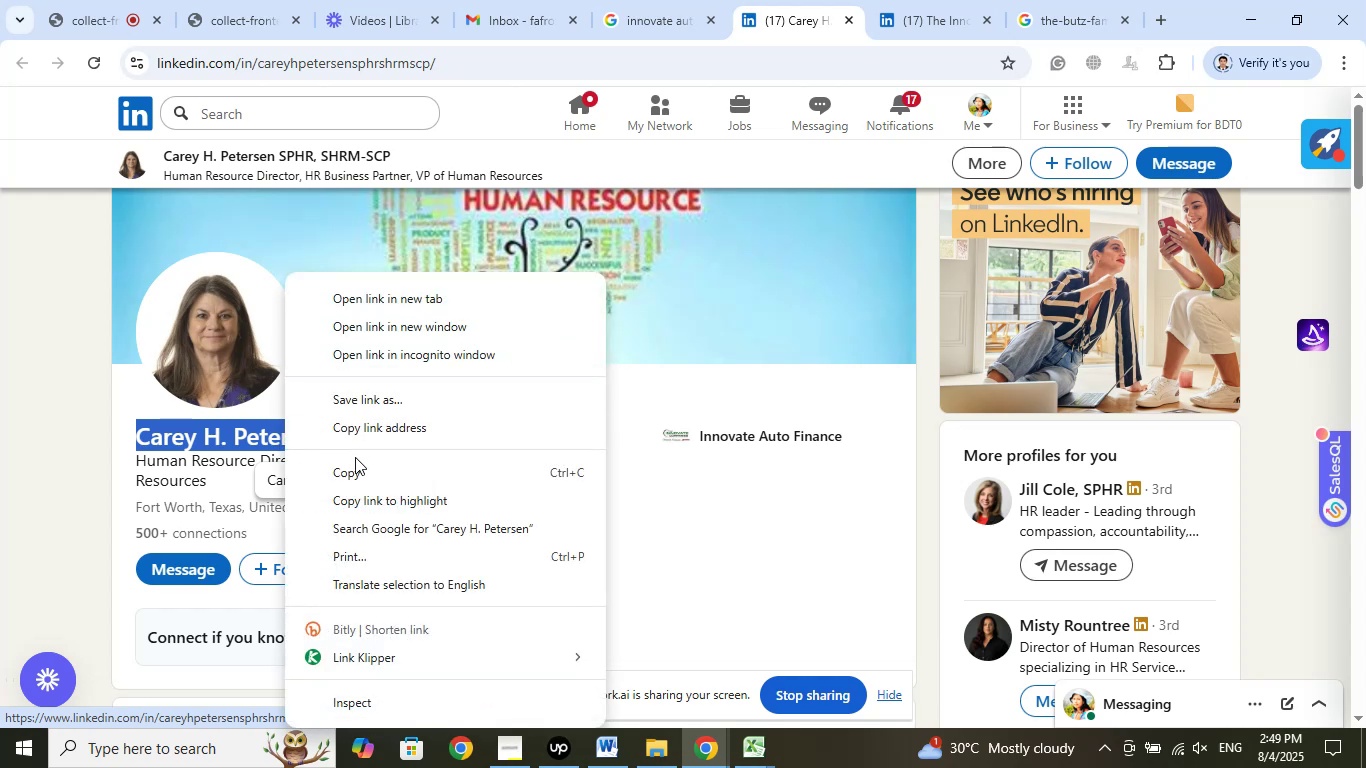 
left_click([355, 462])
 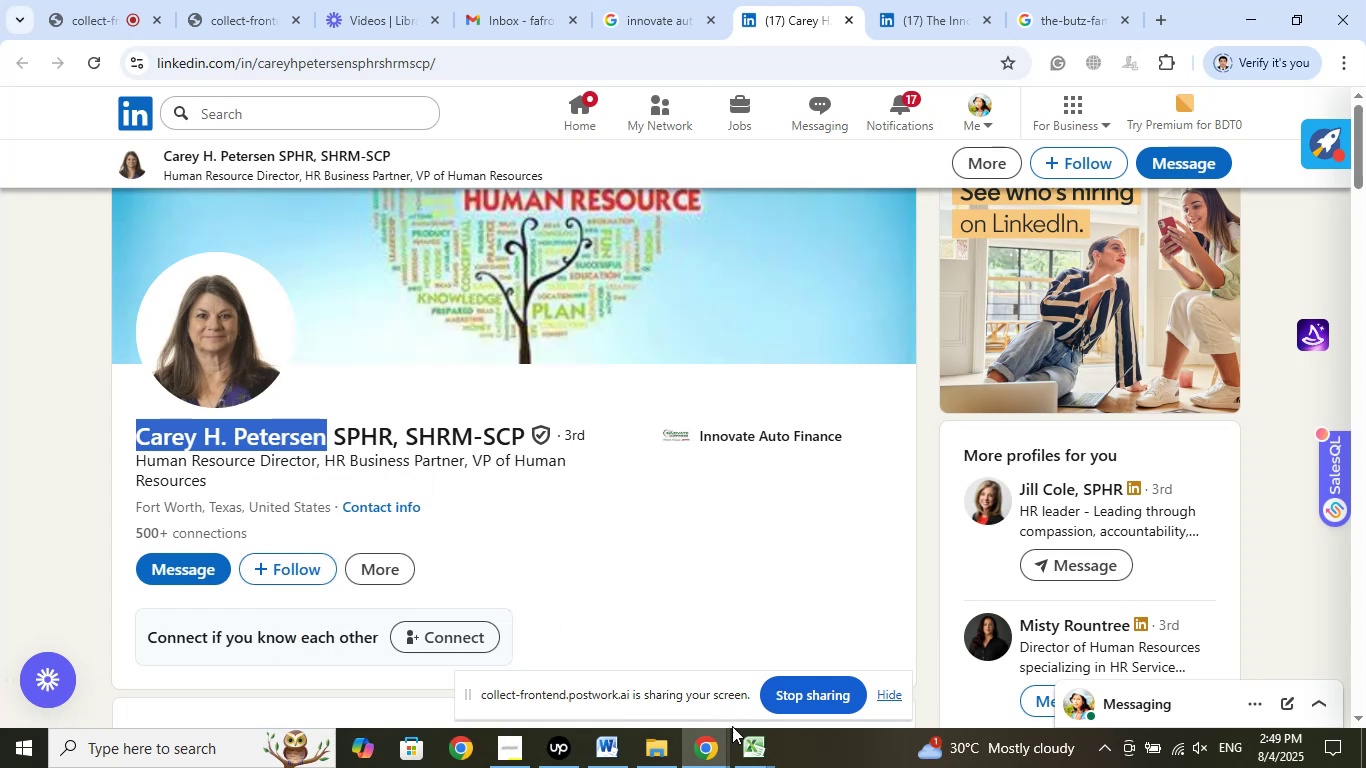 
left_click([747, 753])
 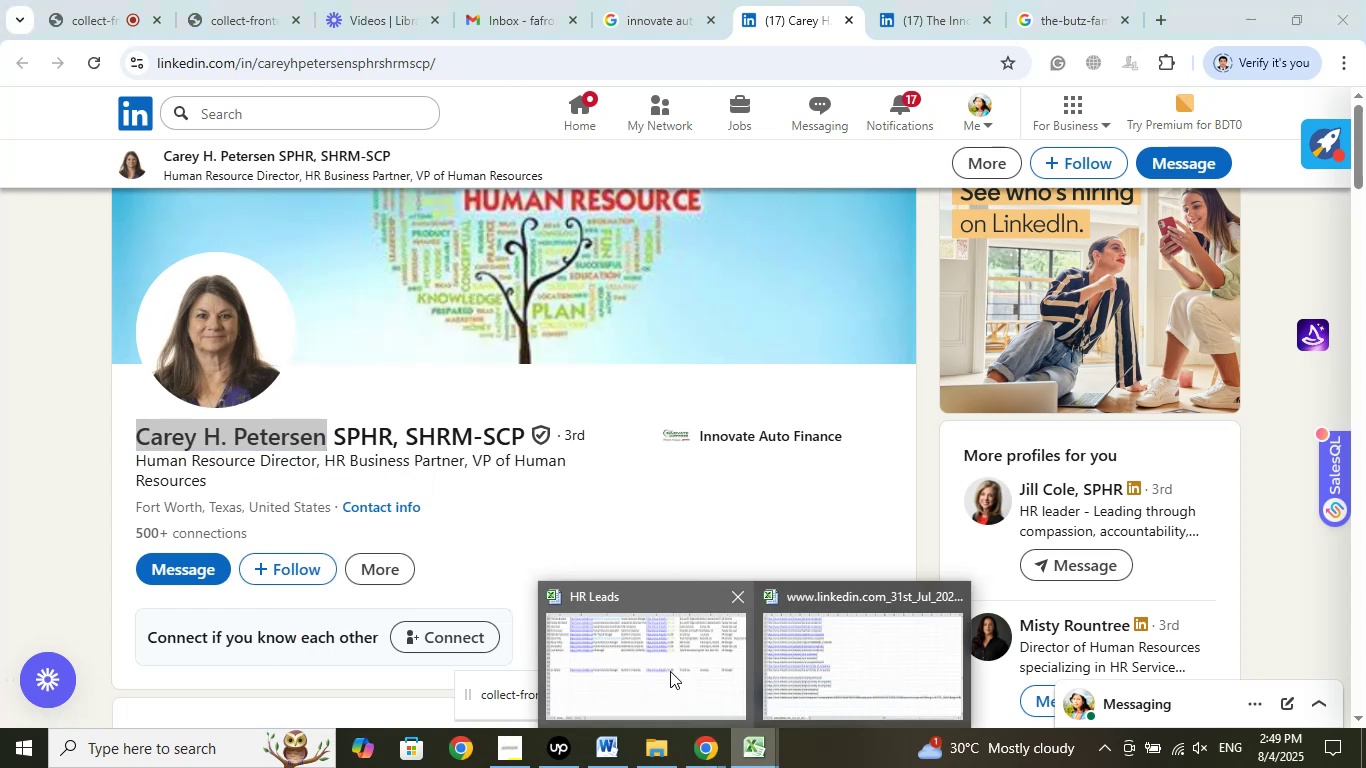 
left_click([670, 671])
 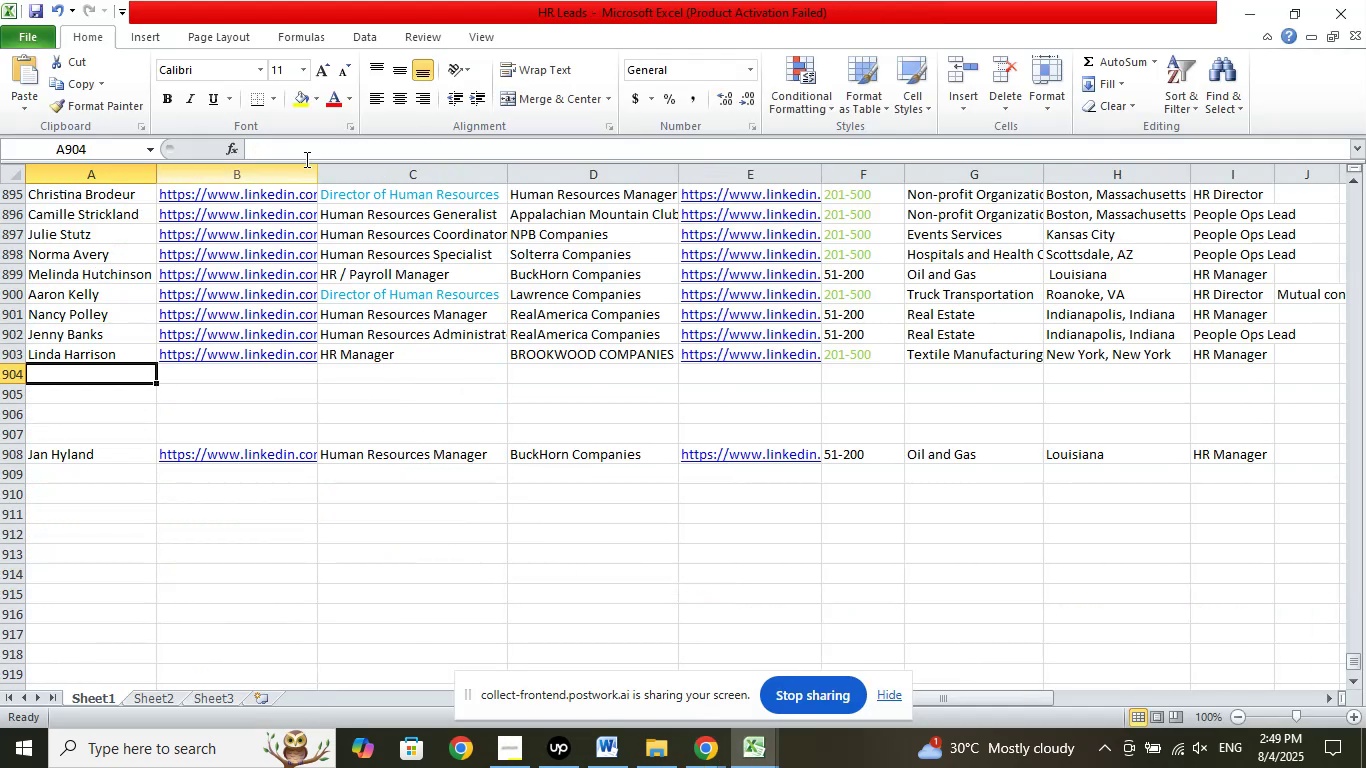 
left_click([295, 146])
 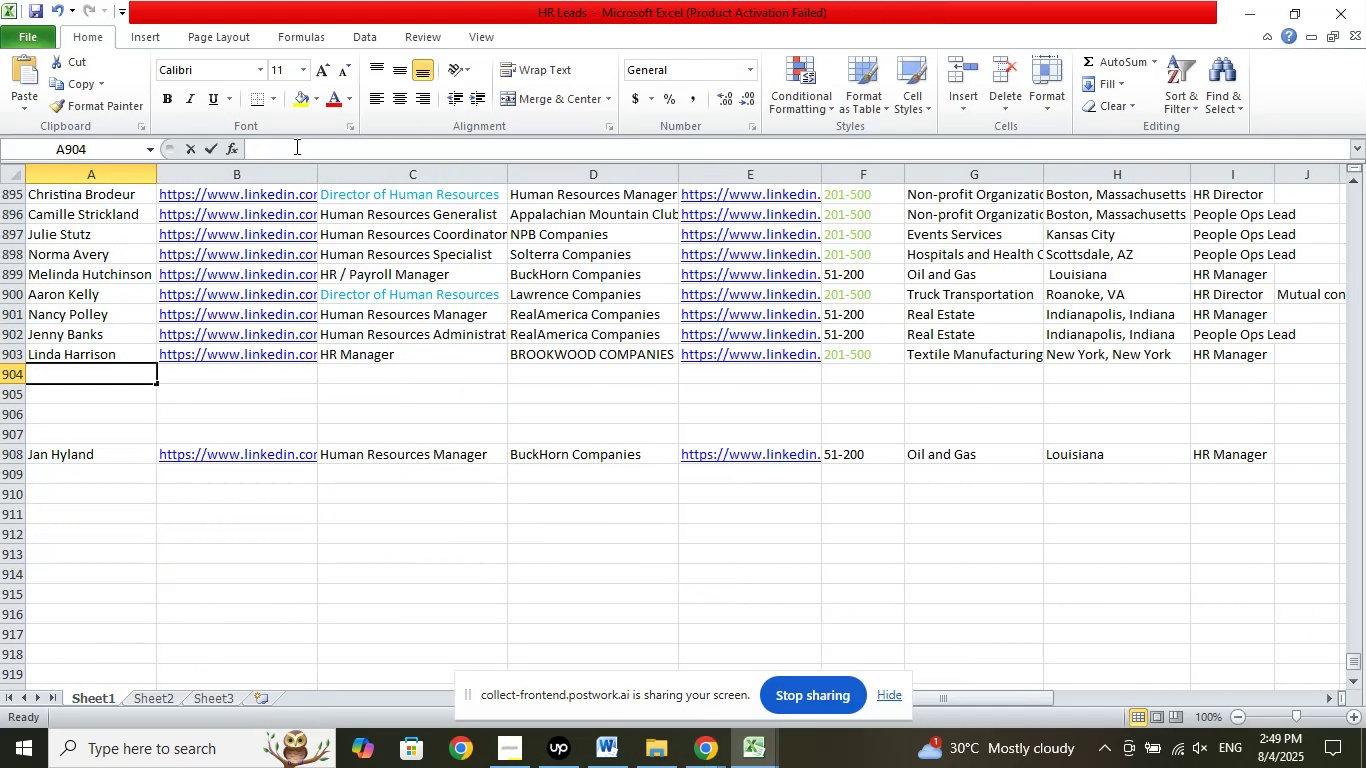 
right_click([295, 146])
 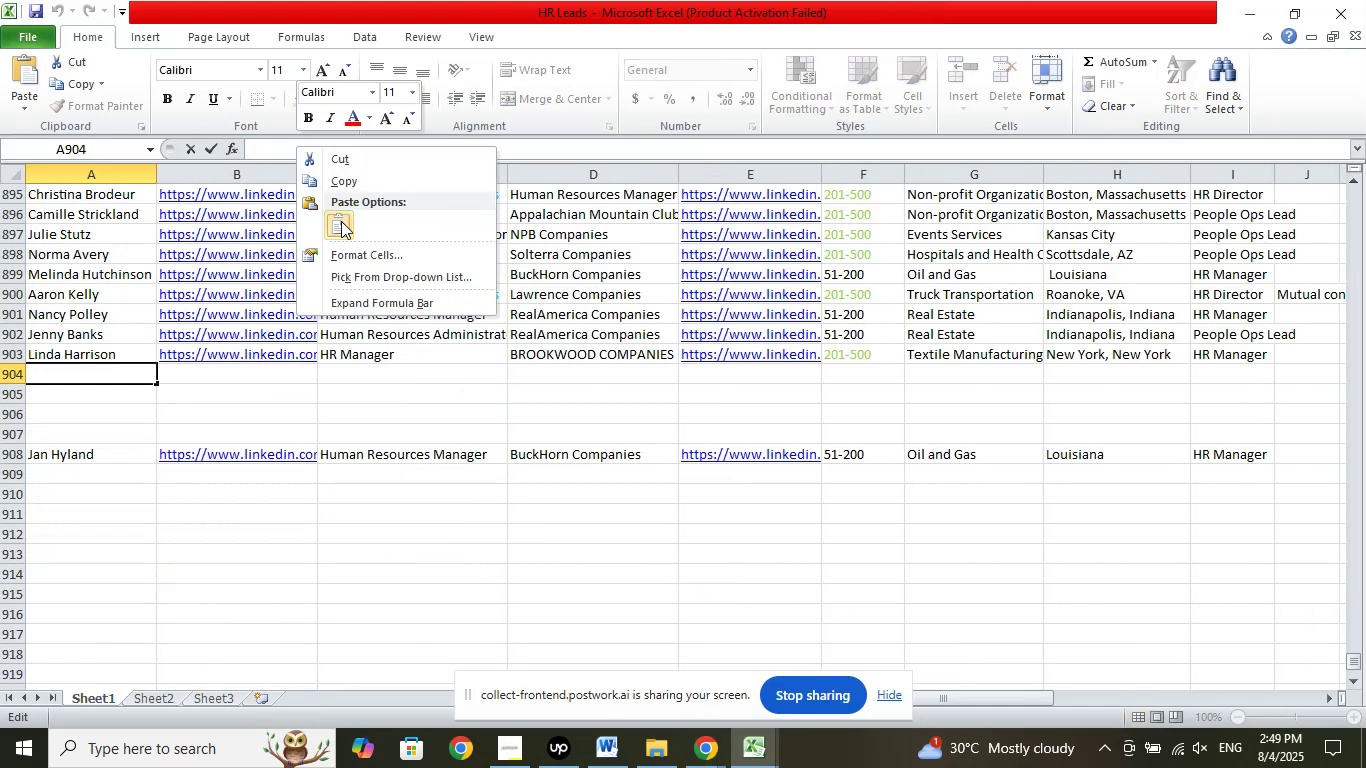 
left_click([341, 221])
 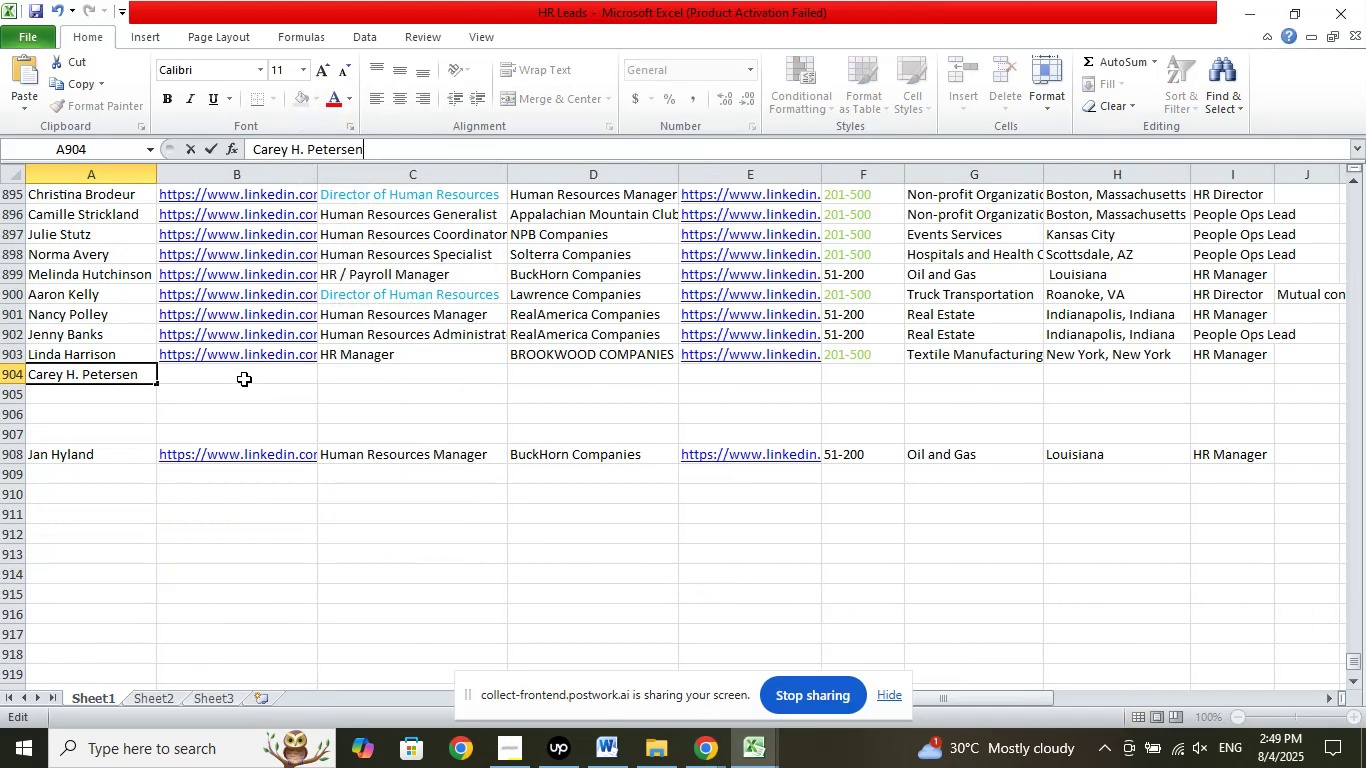 
left_click([244, 379])
 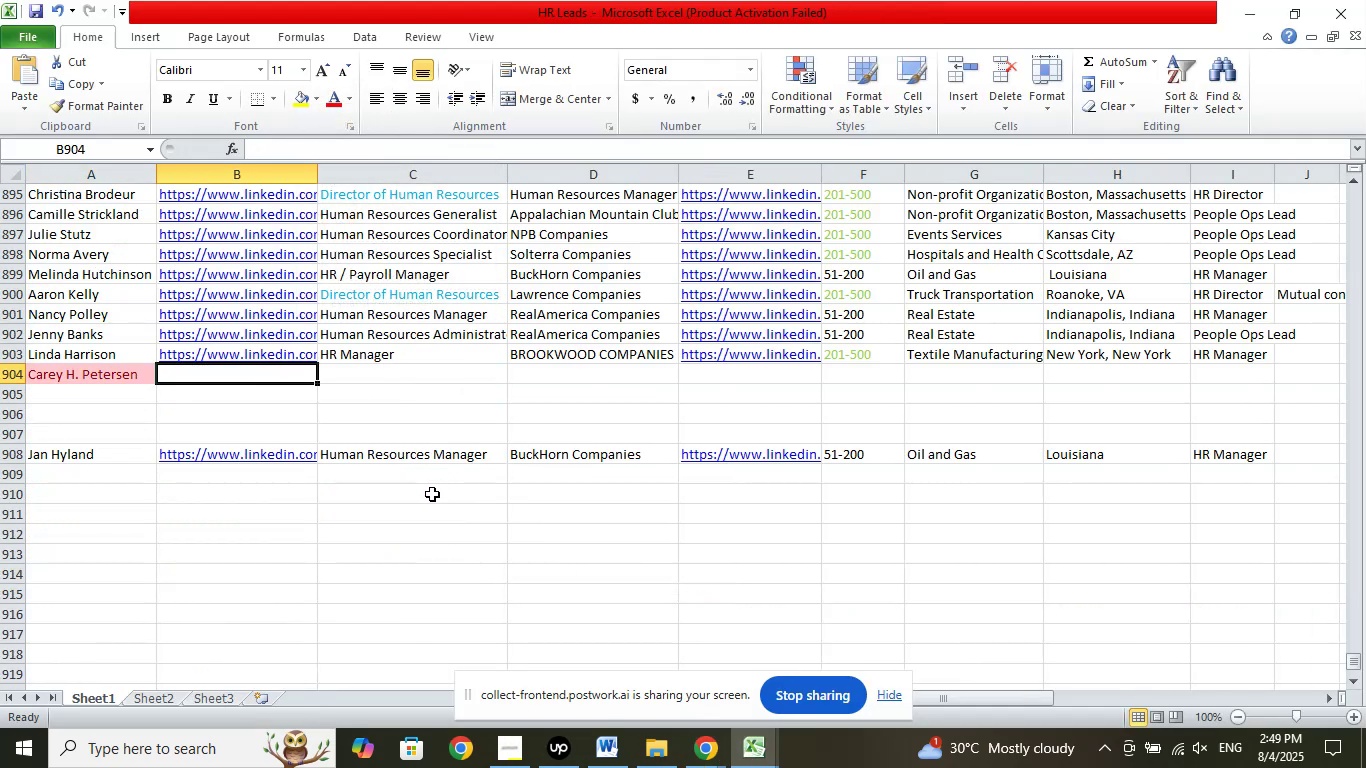 
key(Control+Z)
 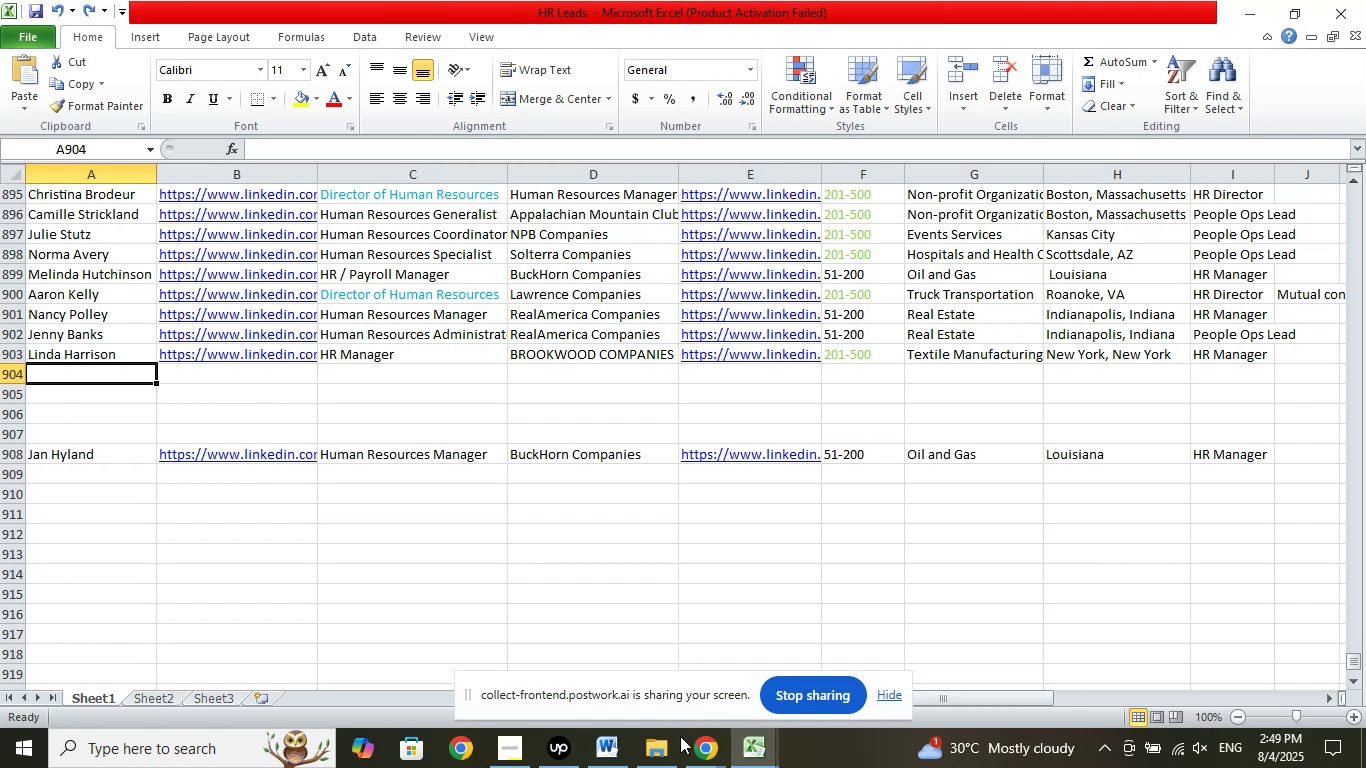 
left_click([697, 748])
 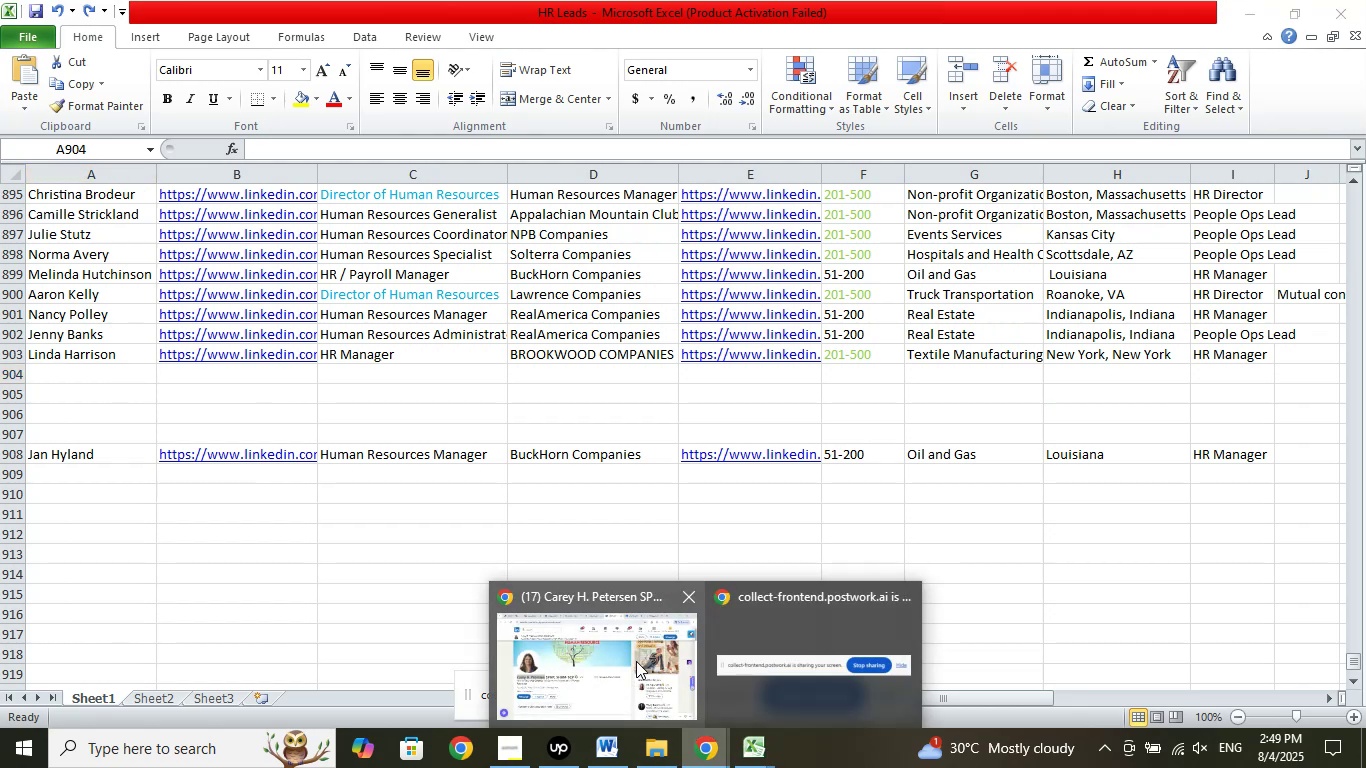 
left_click([636, 661])
 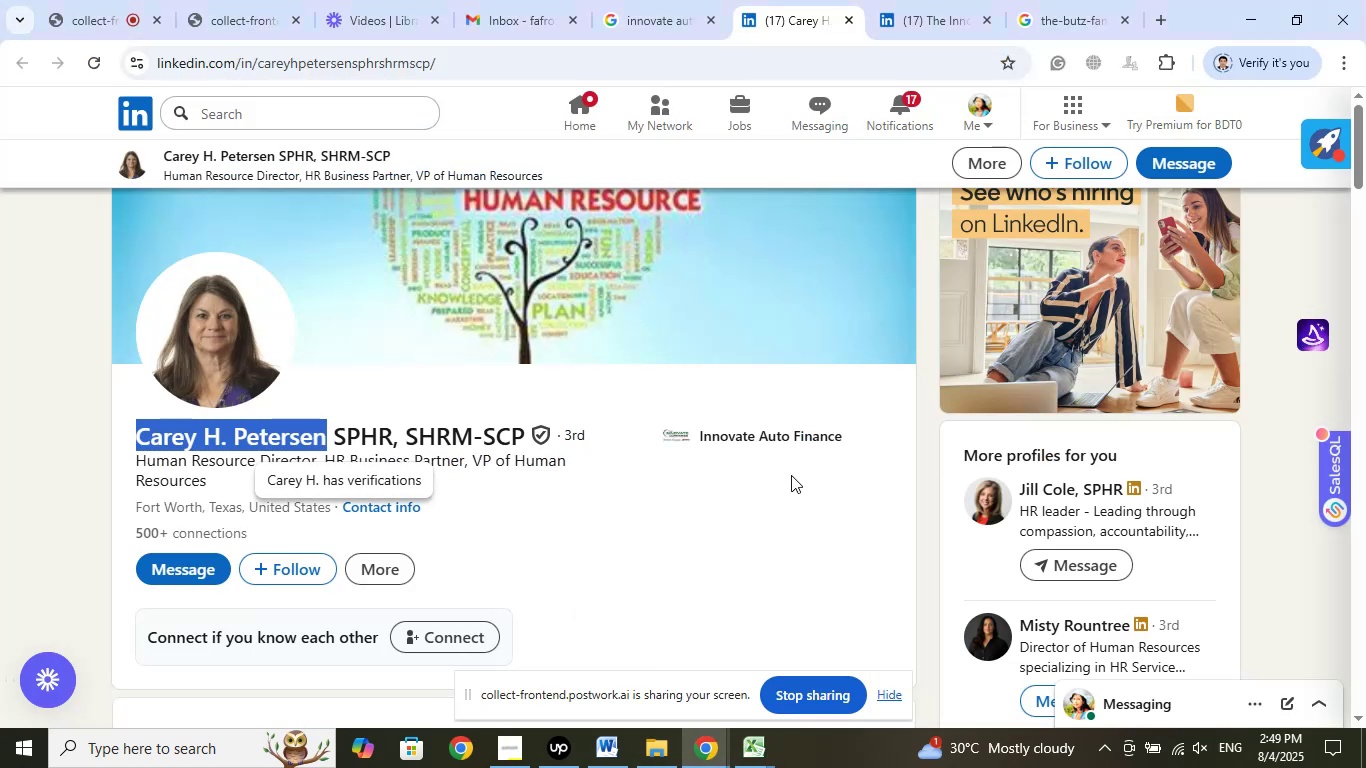 
left_click([1073, 15])
 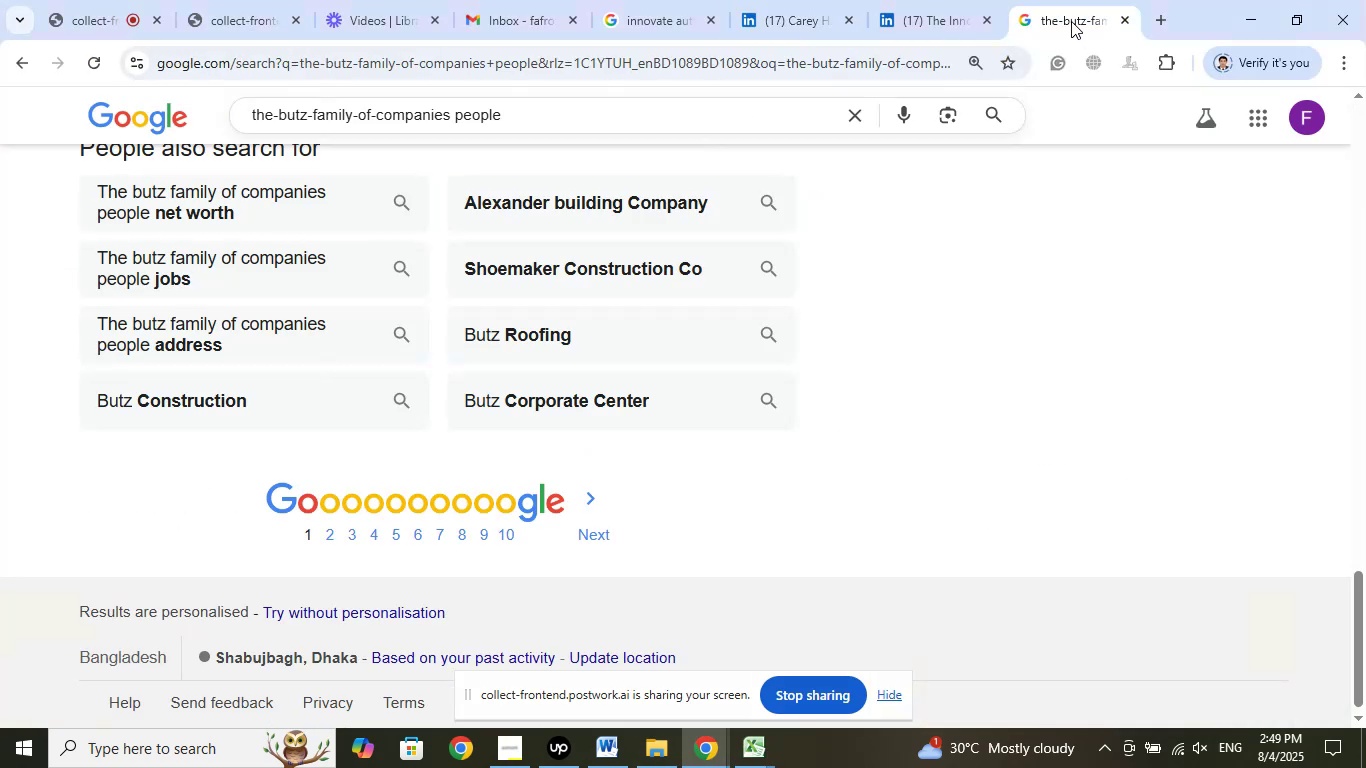 
left_click_drag(start_coordinate=[1071, 16], to_coordinate=[802, 1])
 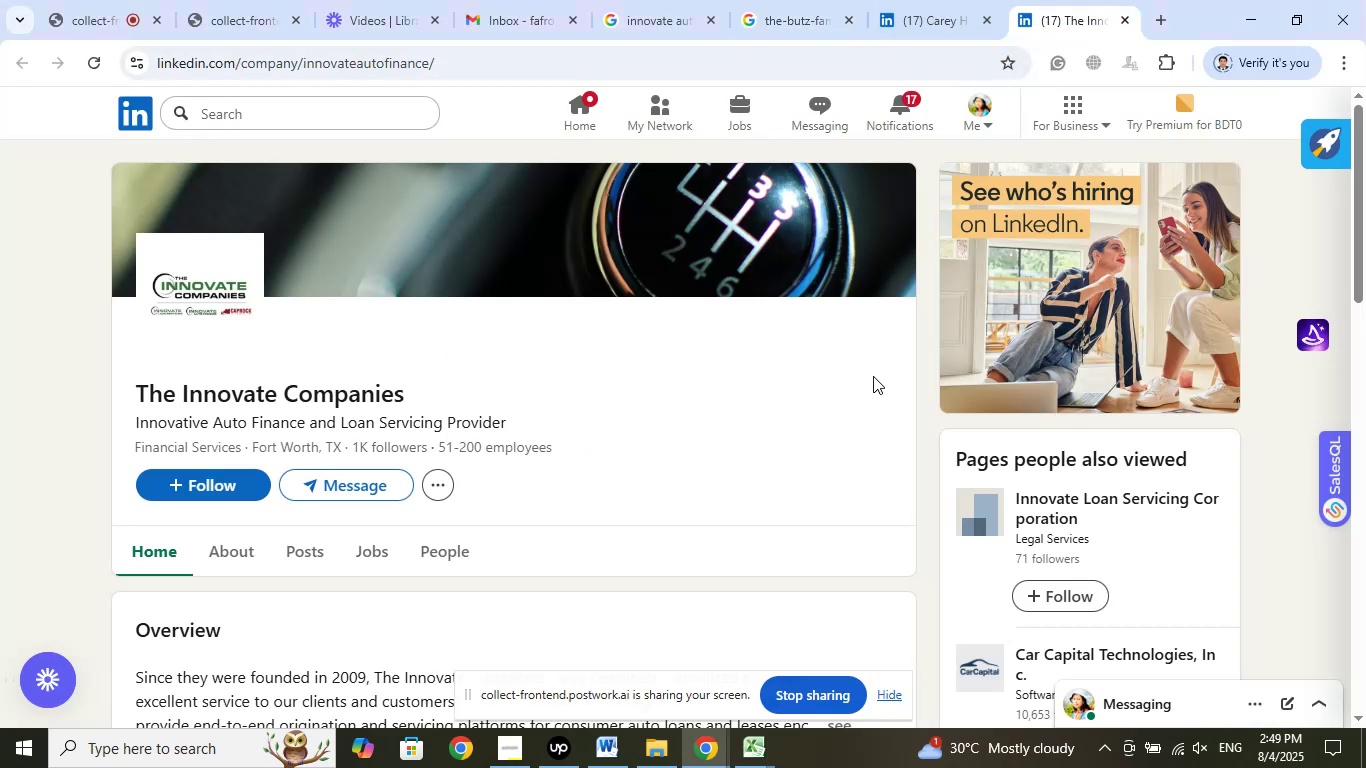 
left_click([949, 0])
 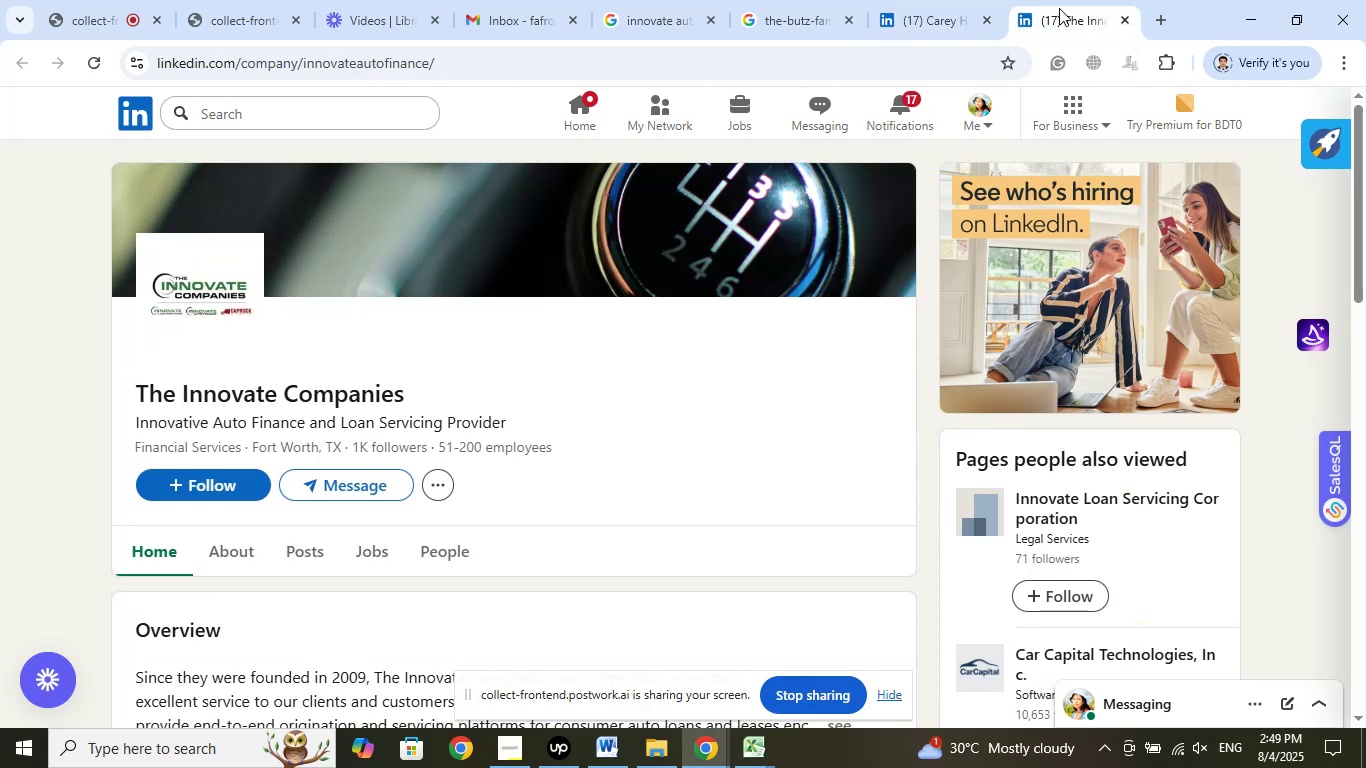 
left_click([1125, 17])
 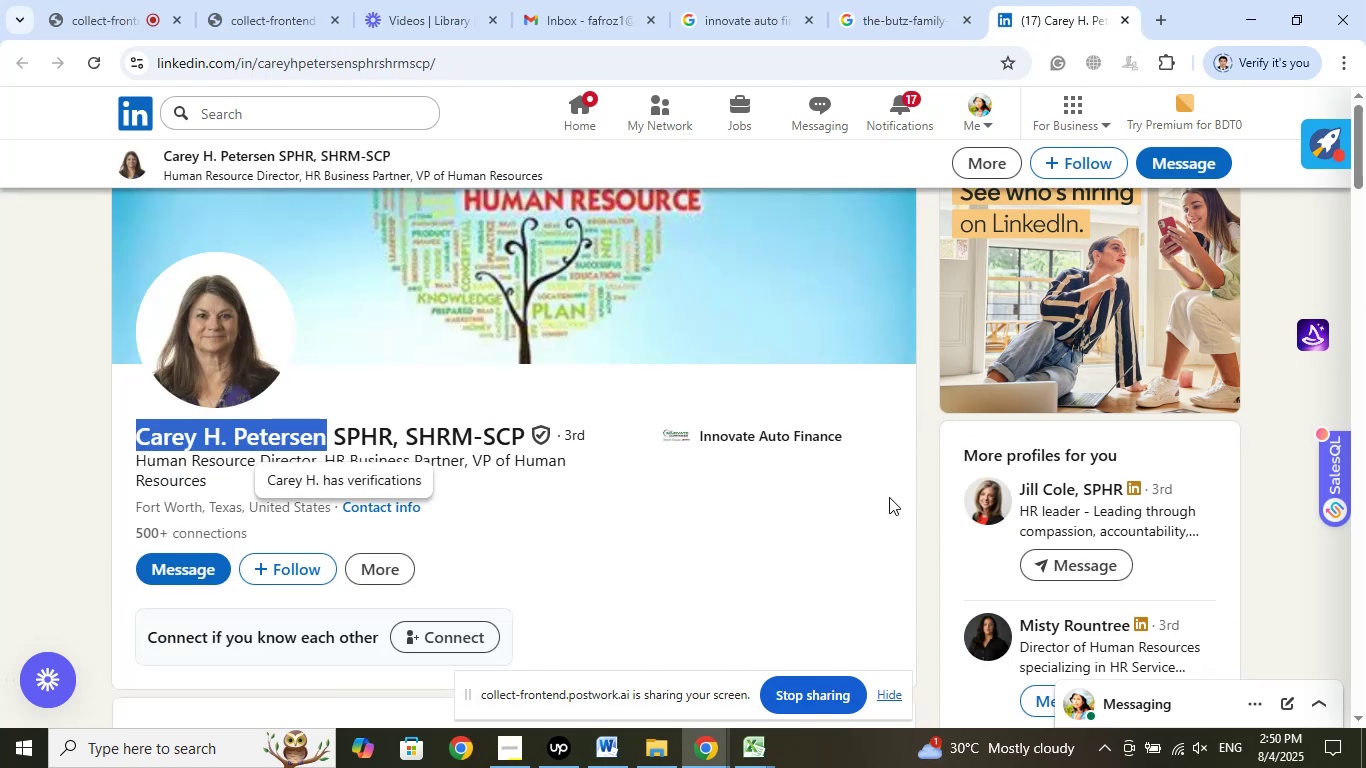 
scroll: coordinate [857, 455], scroll_direction: down, amount: 2.0
 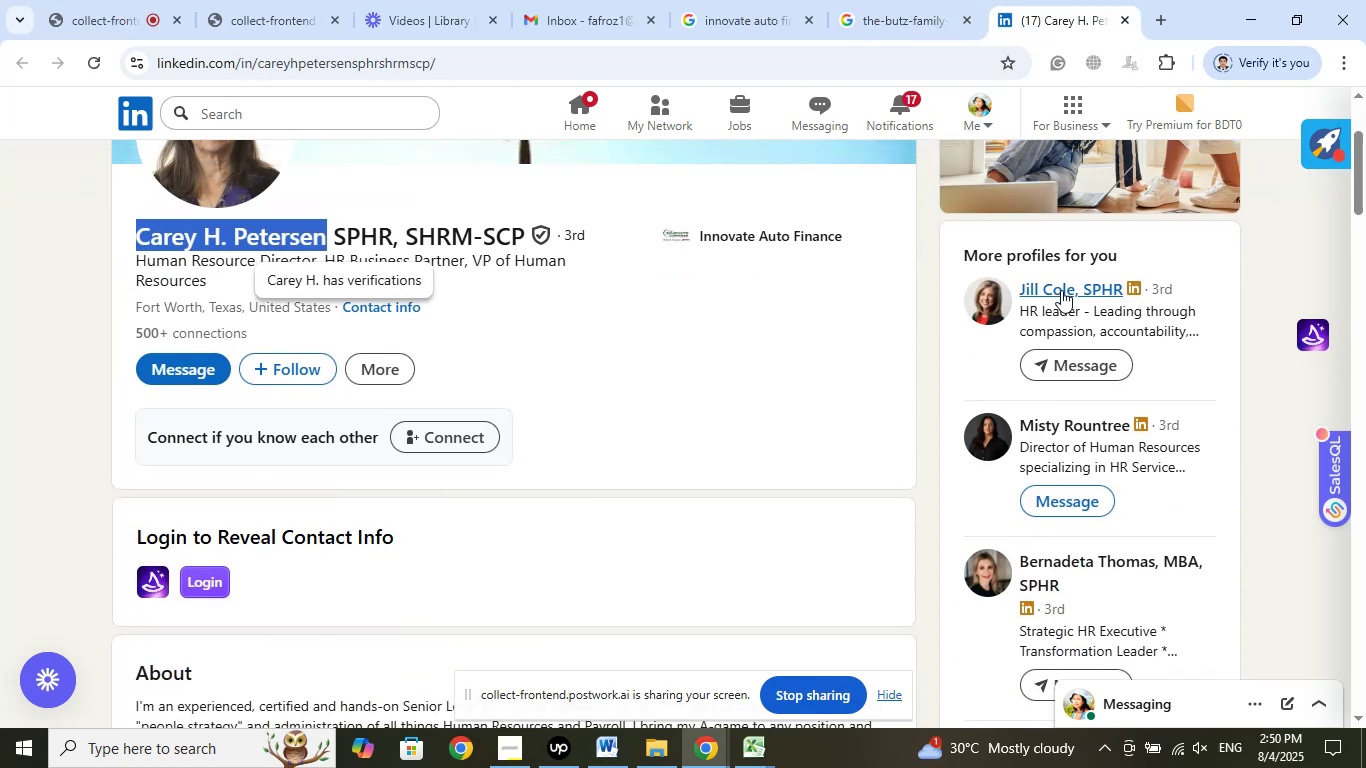 
right_click([1060, 290])
 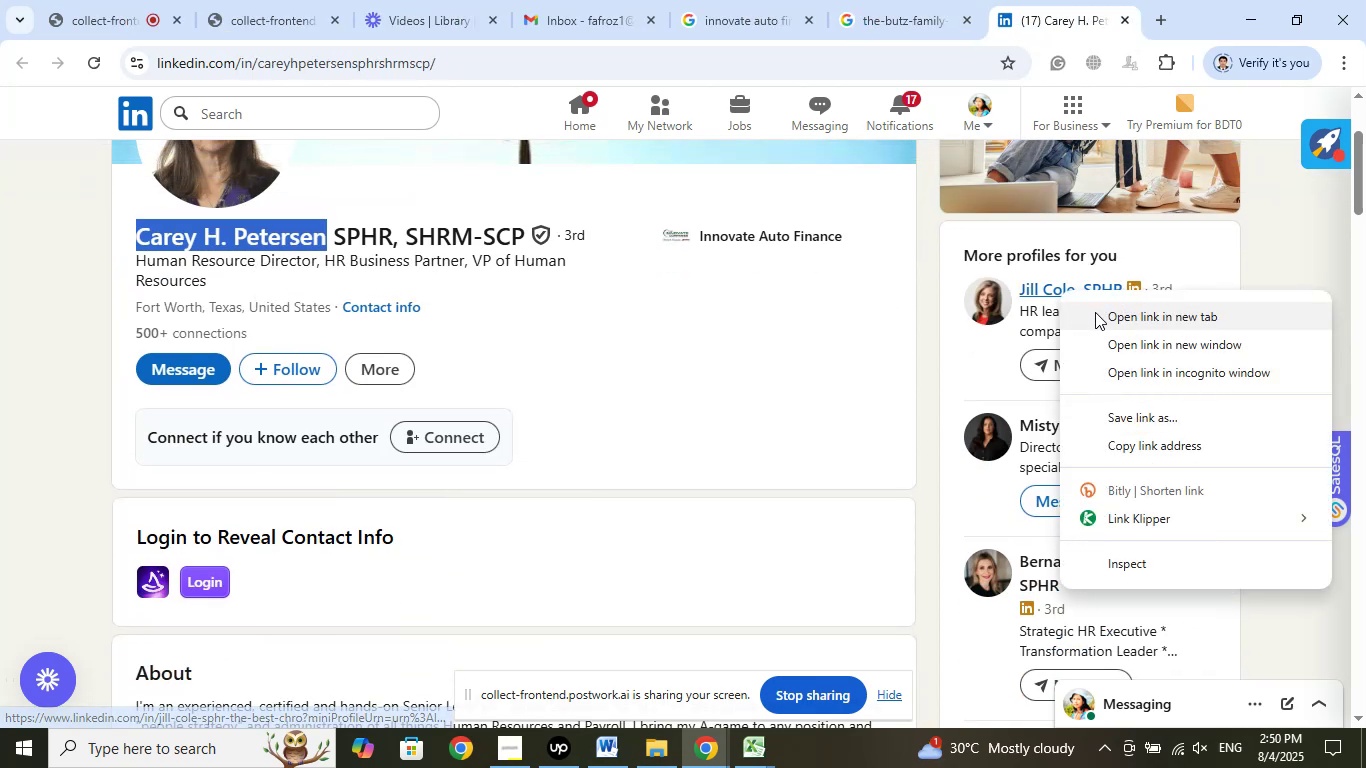 
left_click([1095, 312])
 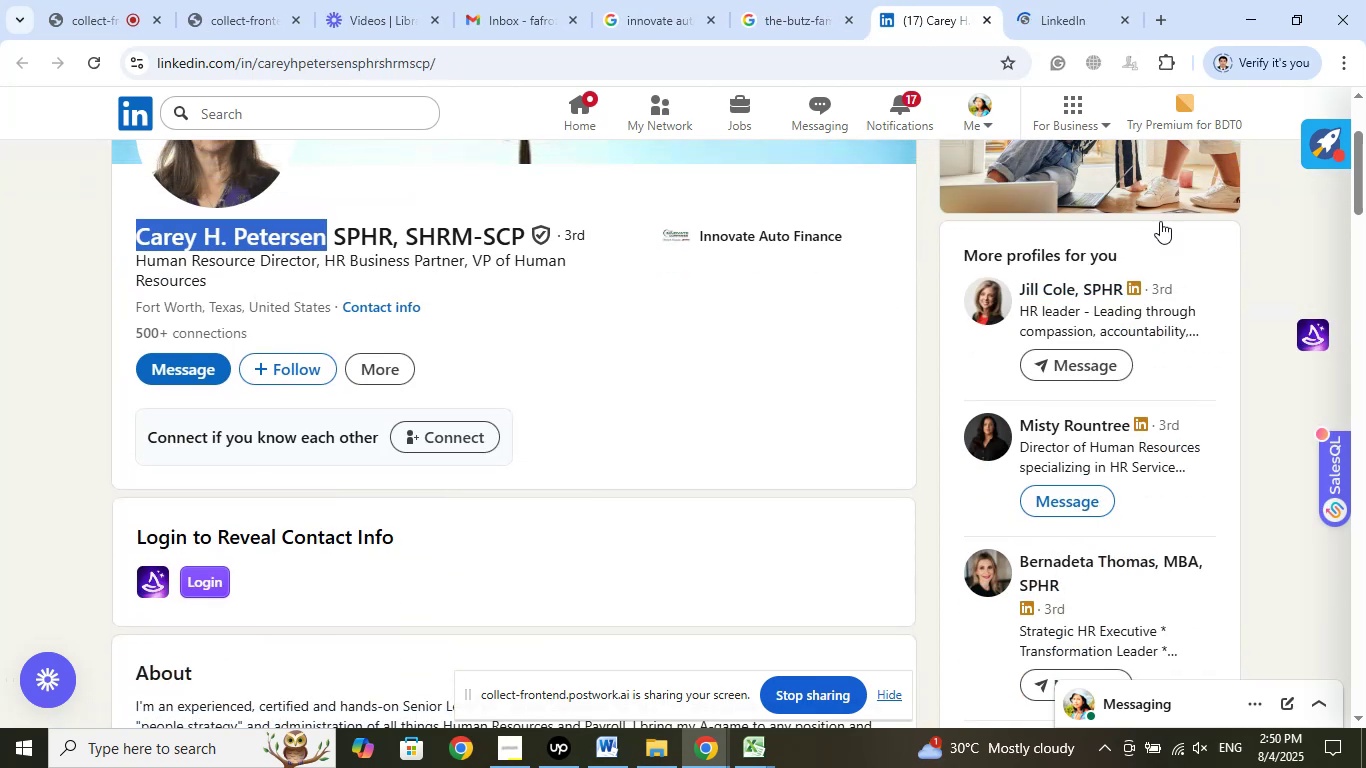 
left_click([1084, 0])
 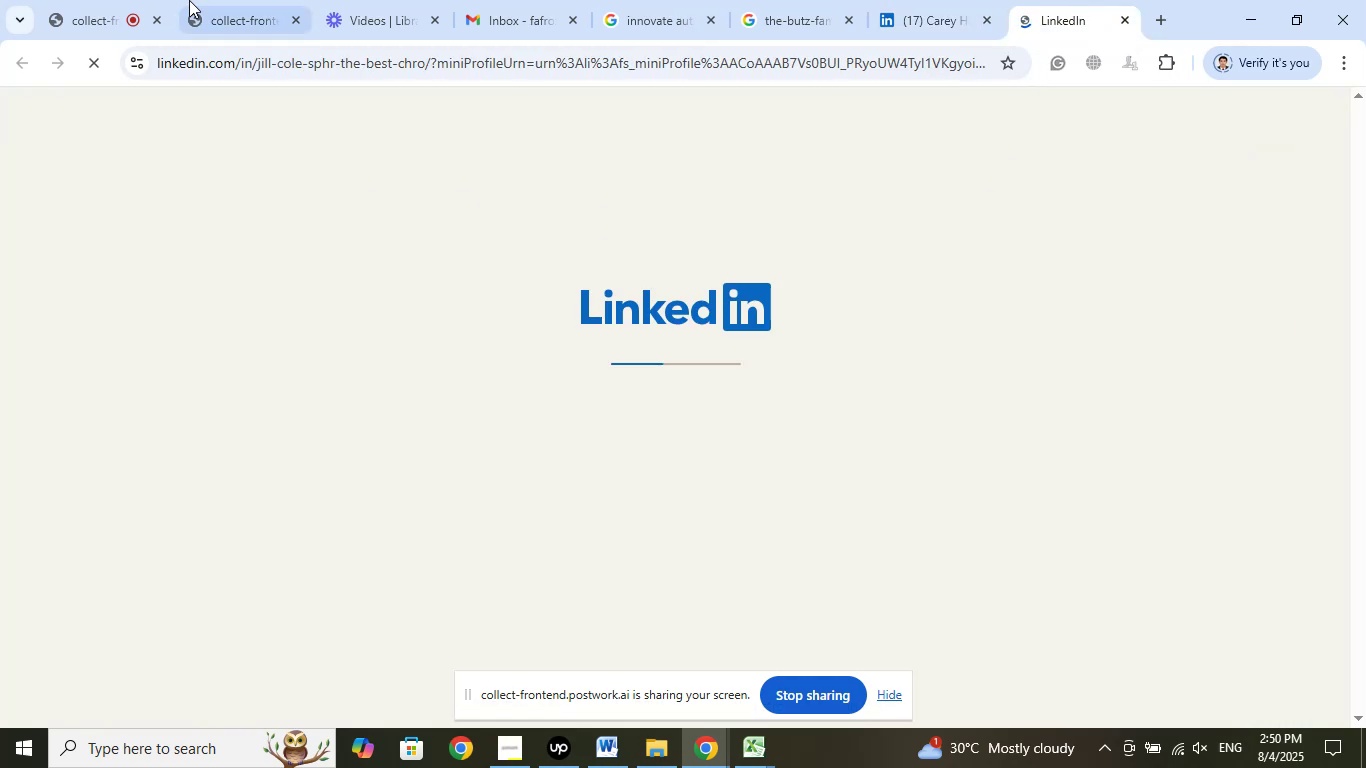 
left_click([108, 0])
 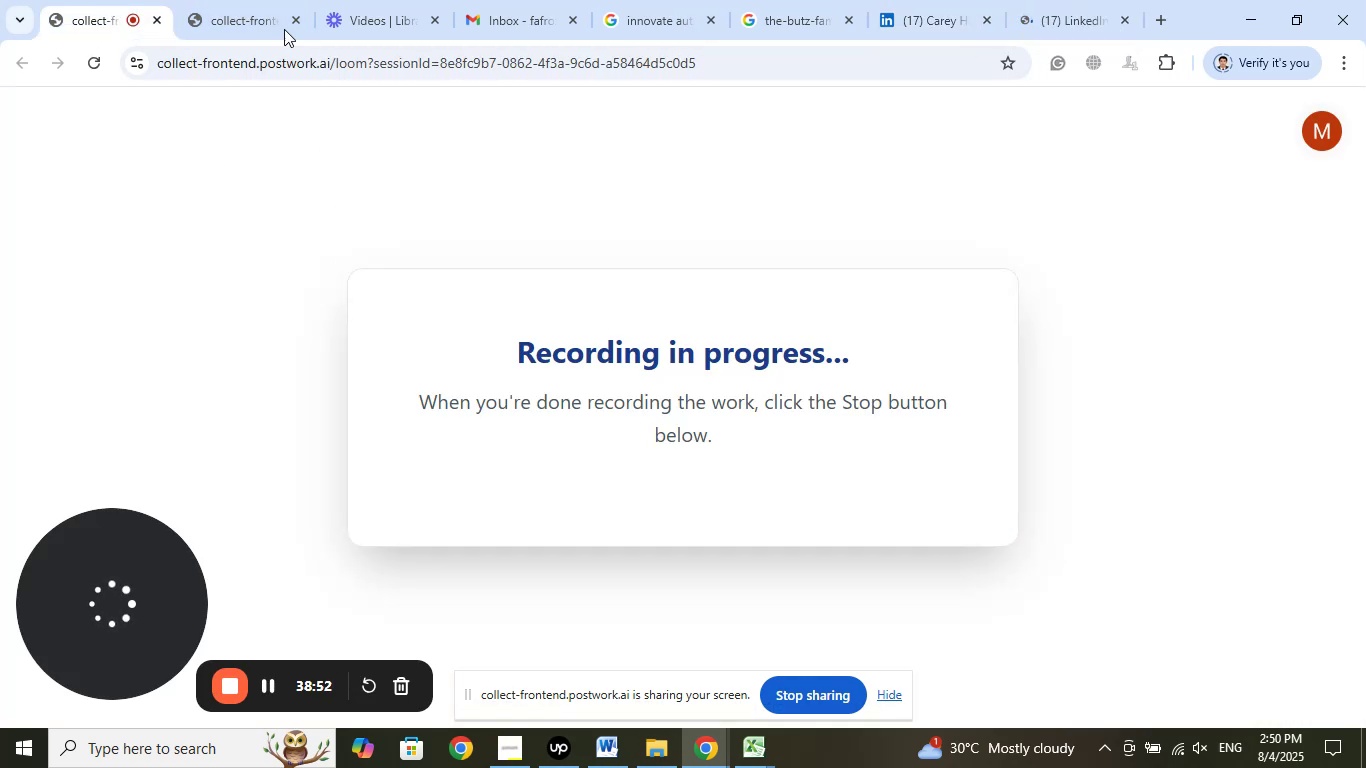 
left_click([267, 0])
 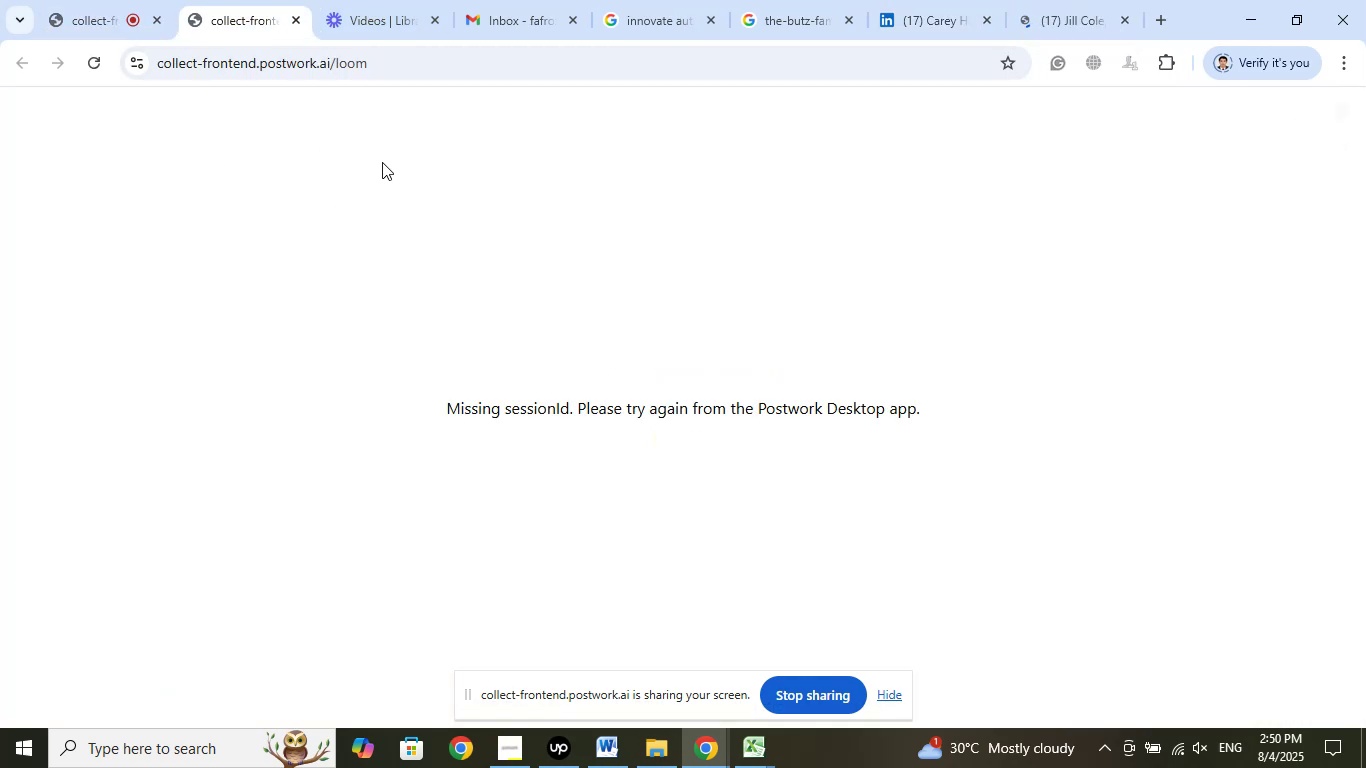 
left_click([399, 0])
 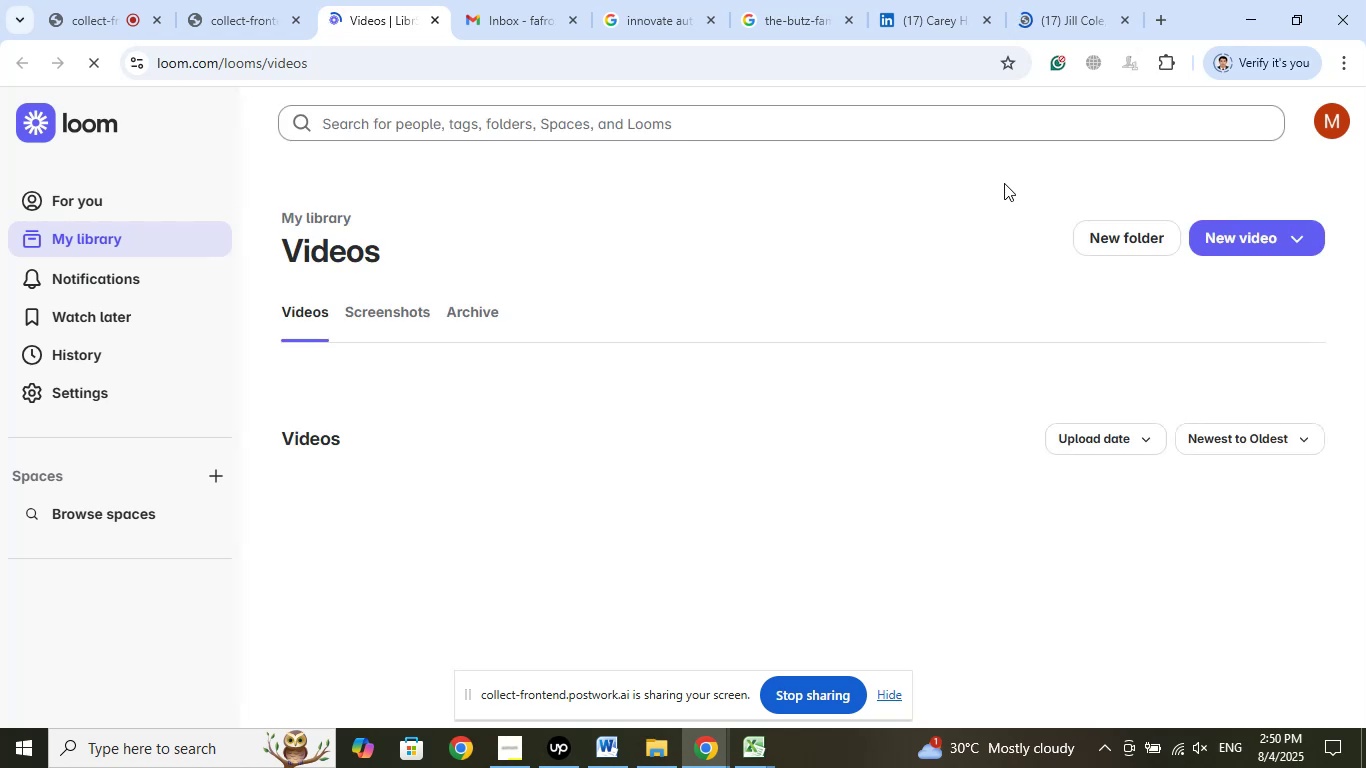 
wait(7.4)
 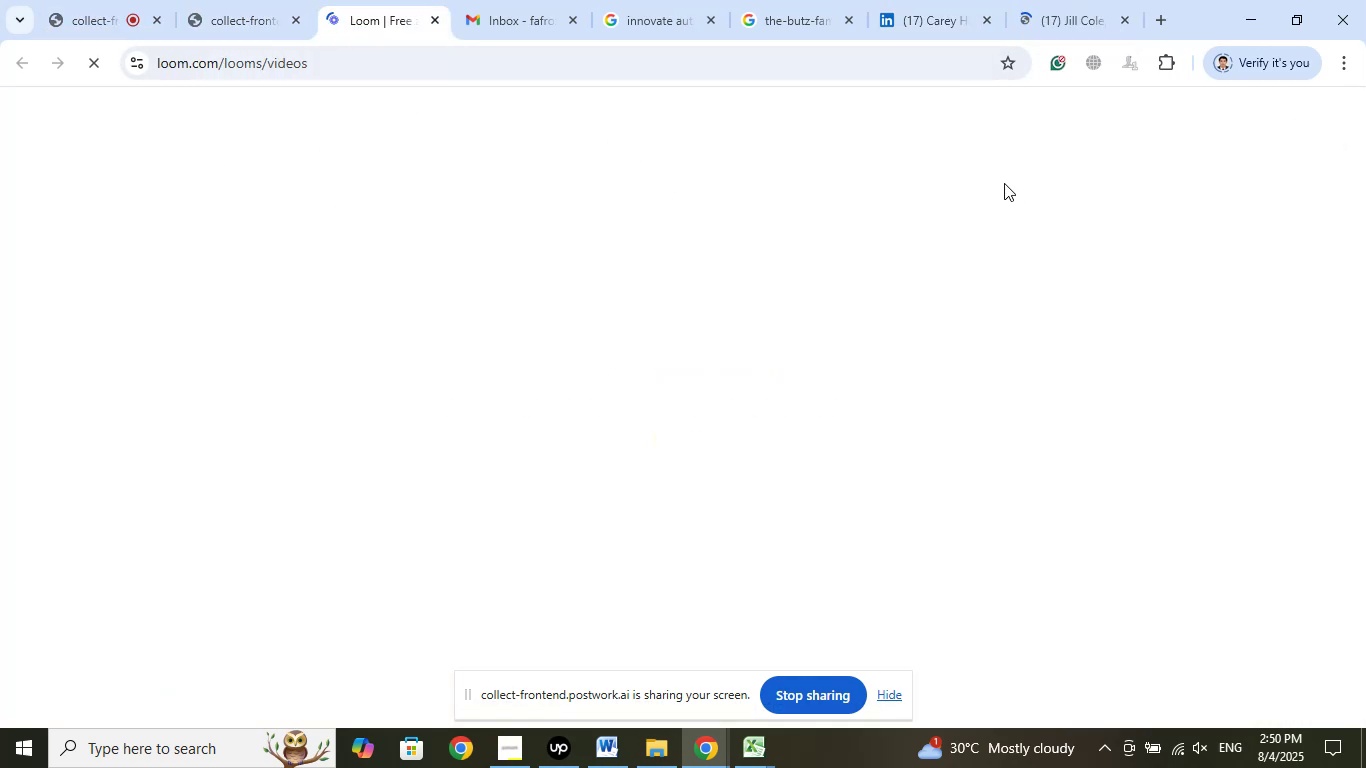 
left_click([1074, 0])
 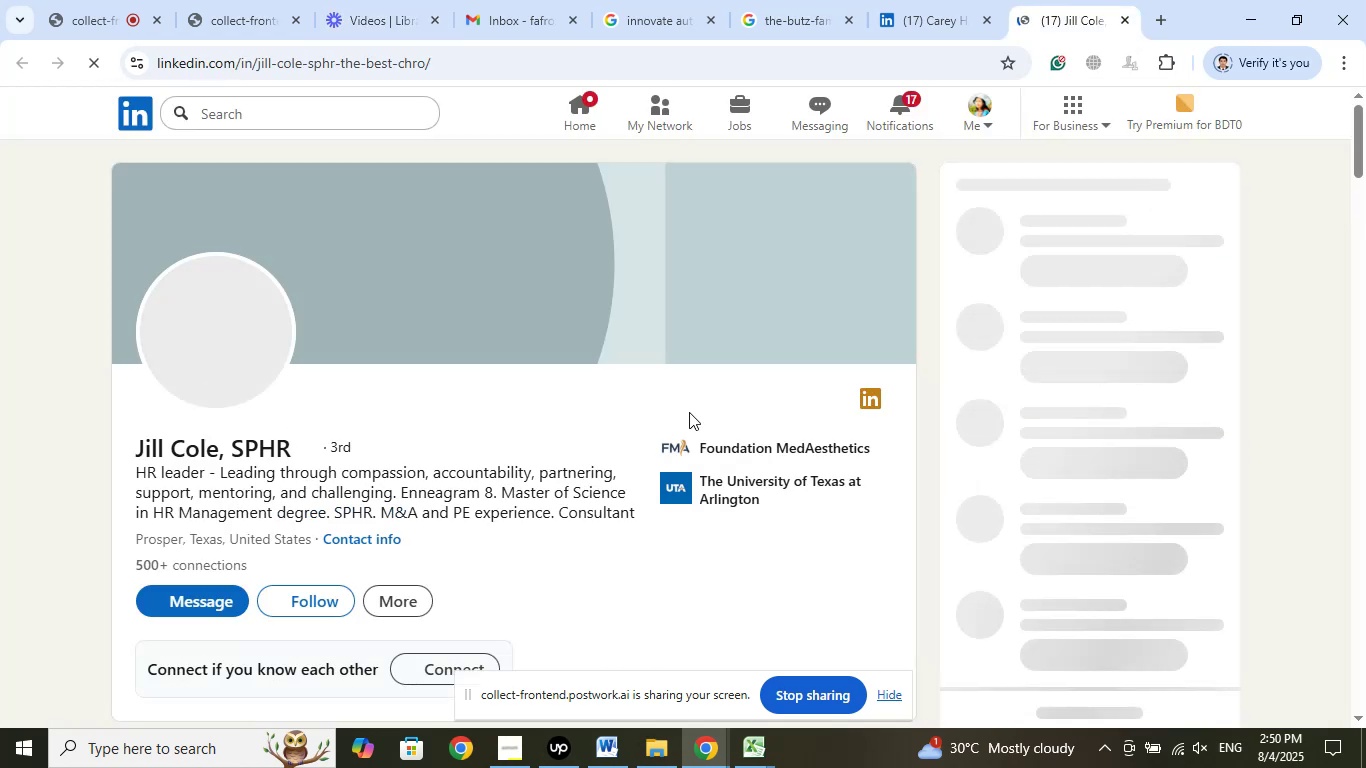 
wait(5.29)
 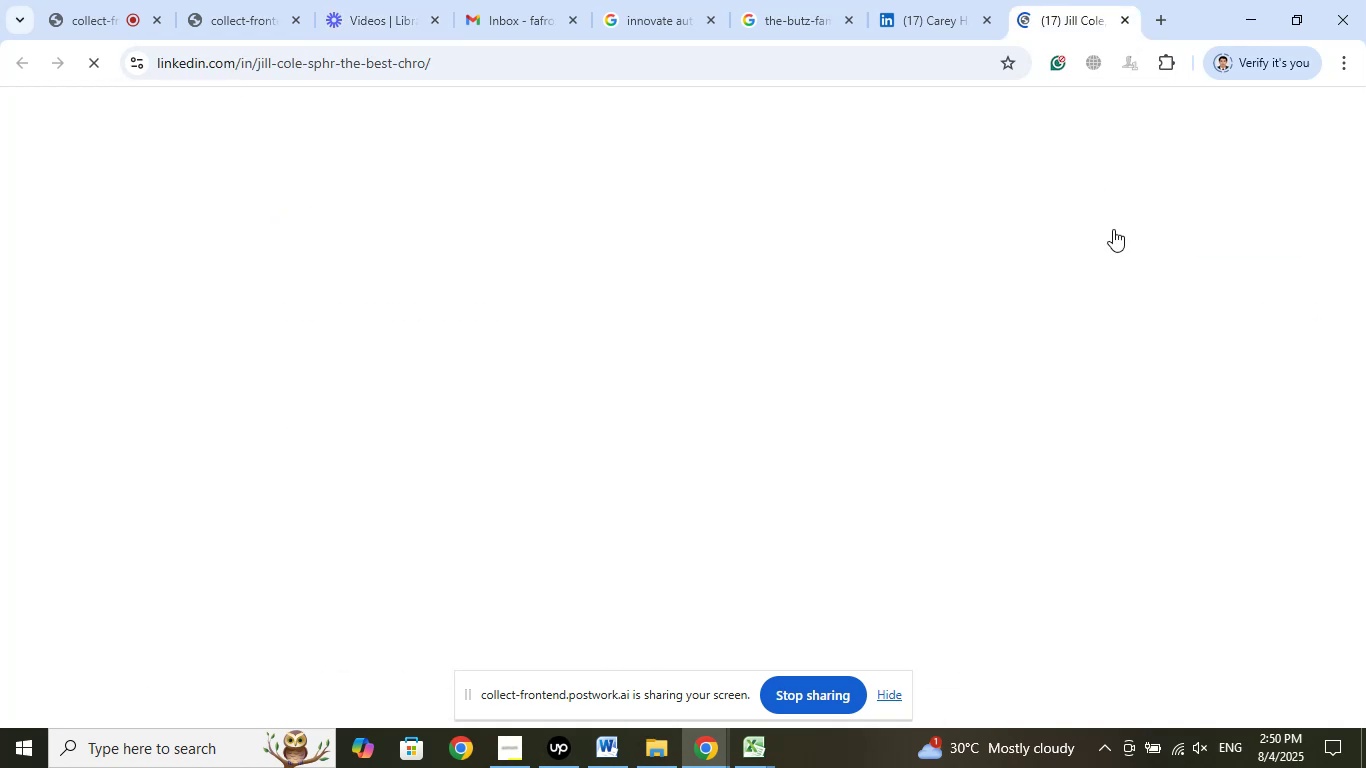 
left_click([758, 447])
 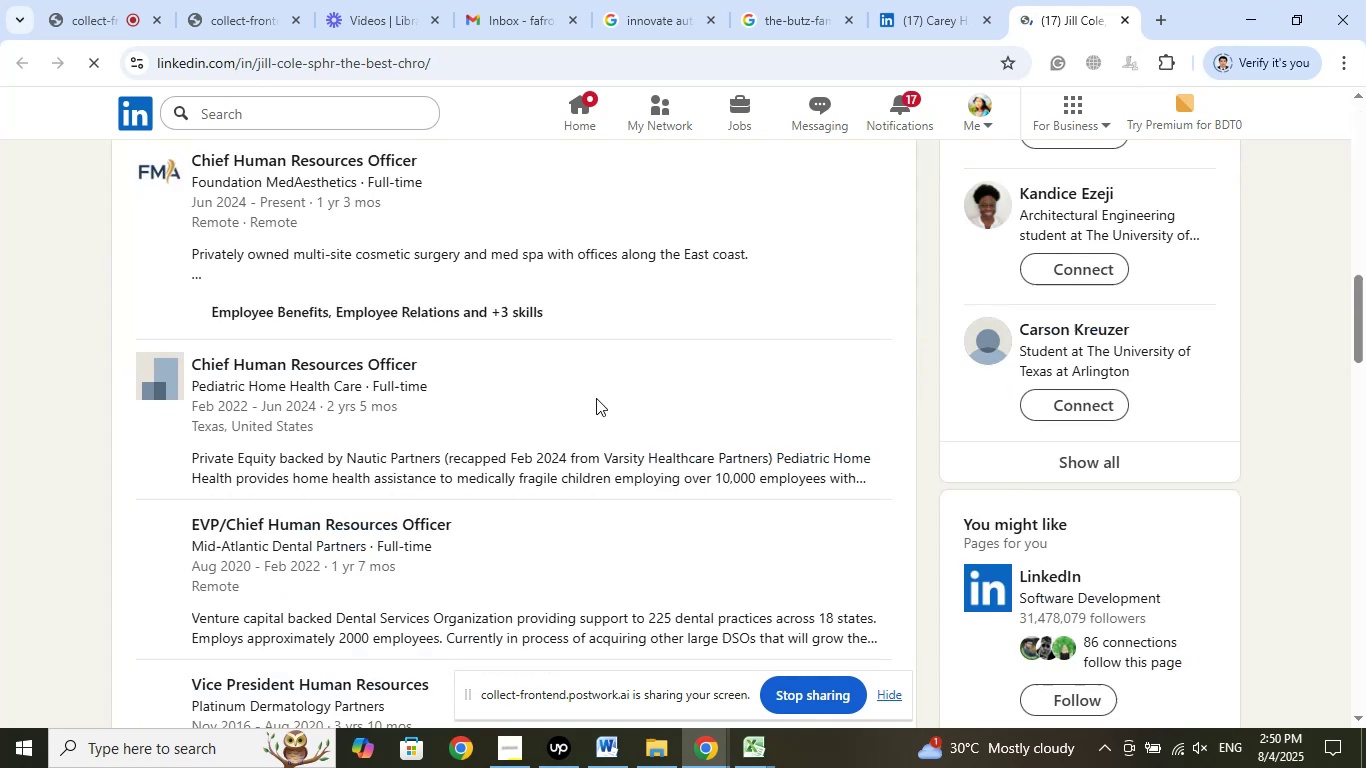 
scroll: coordinate [596, 398], scroll_direction: up, amount: 2.0
 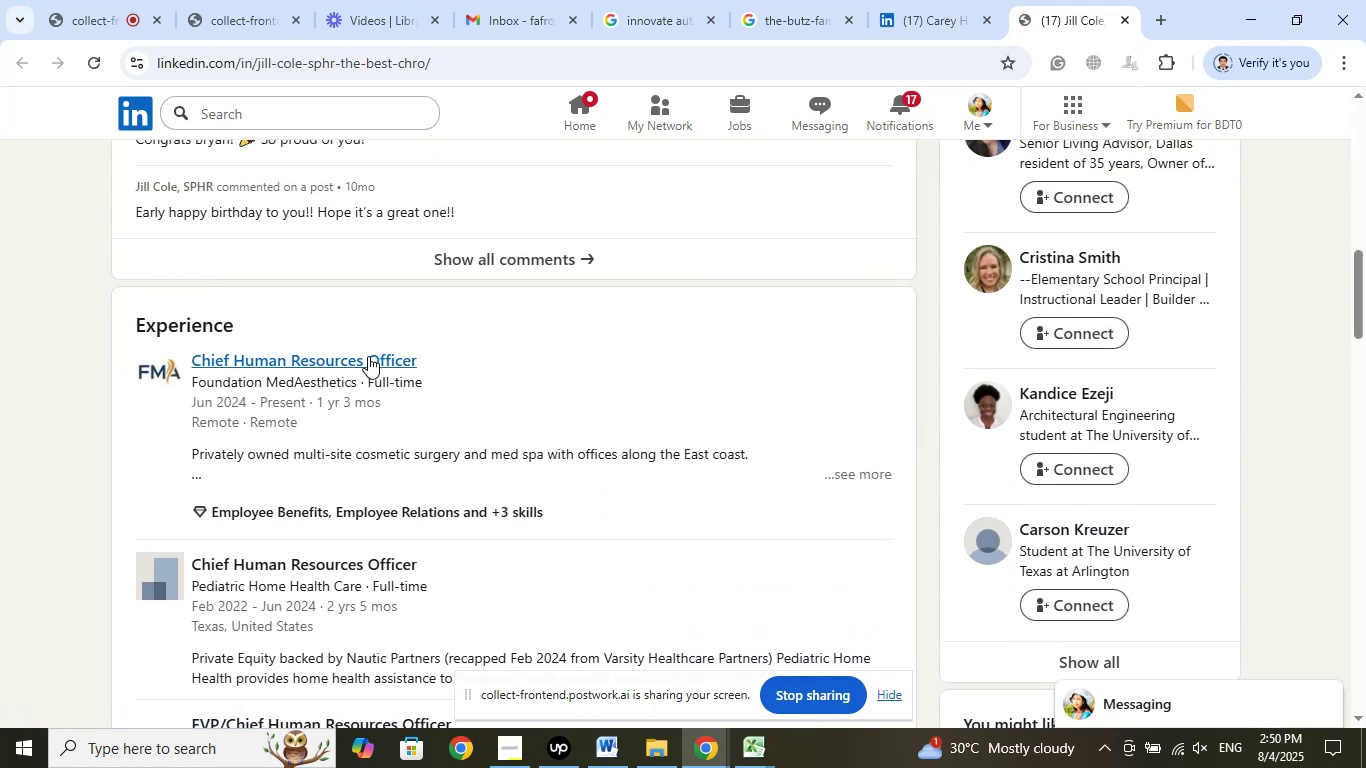 
right_click([366, 354])
 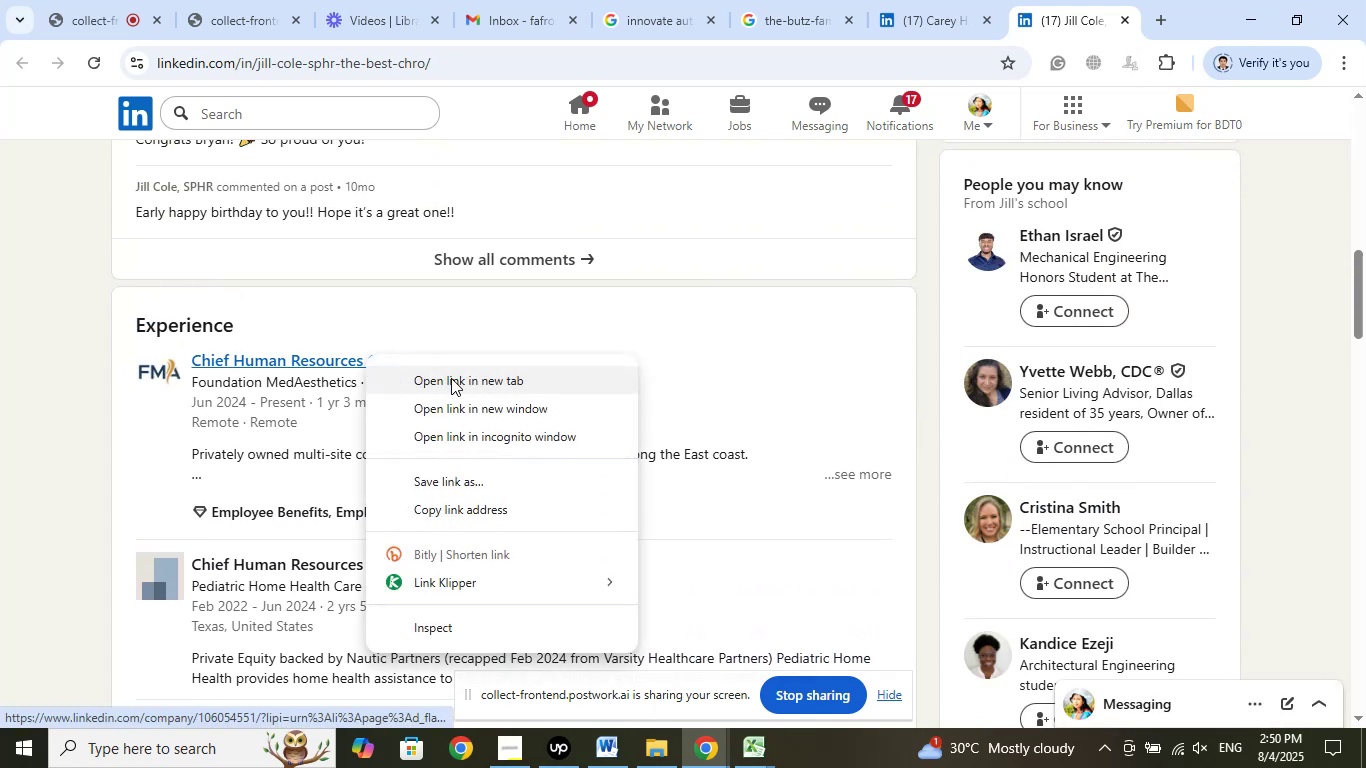 
left_click([451, 378])
 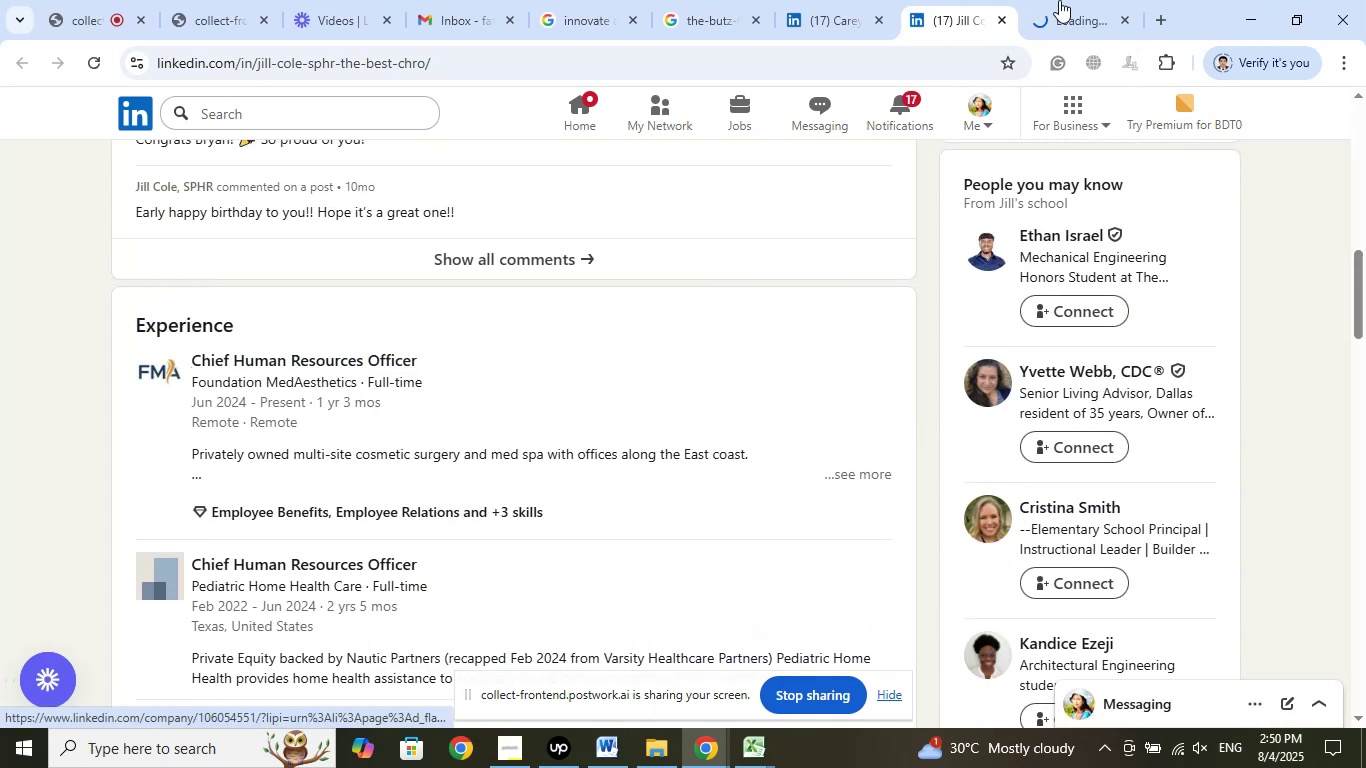 
left_click([1059, 0])
 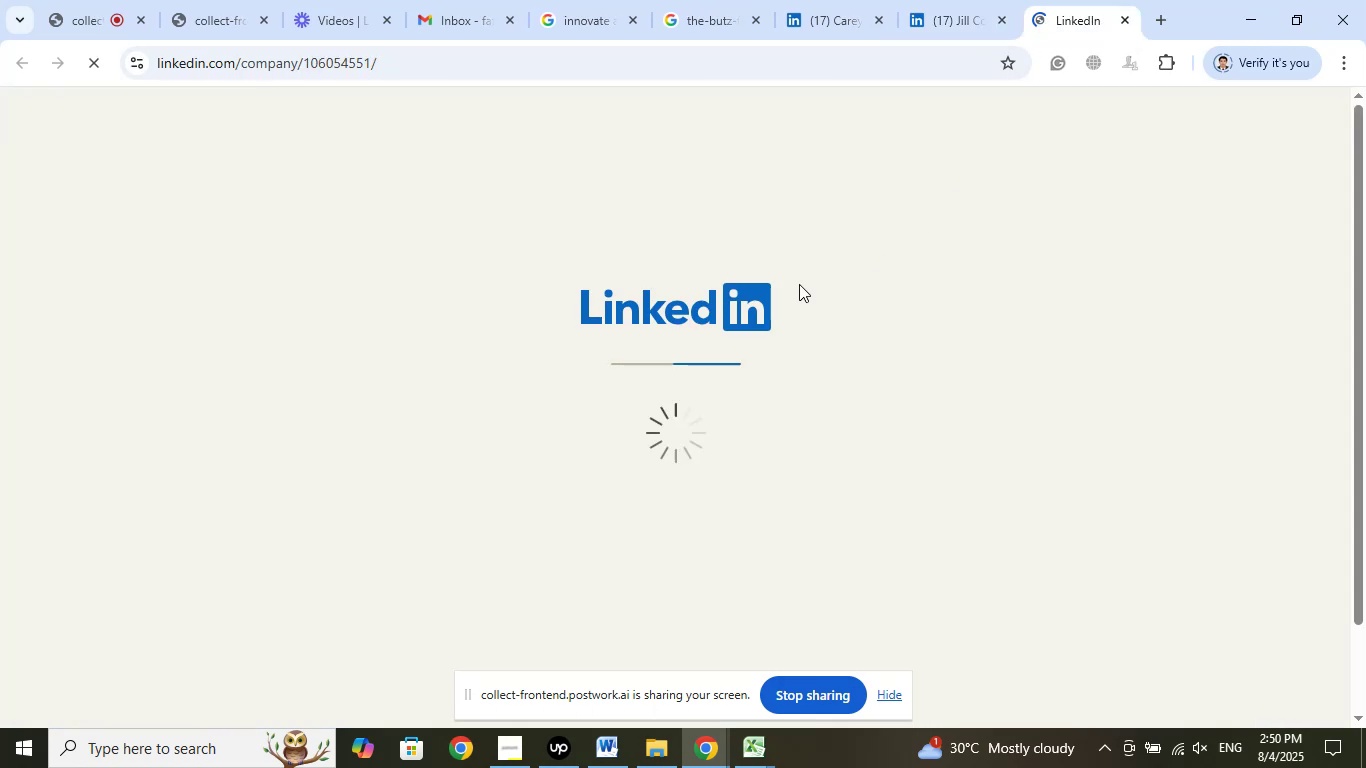 
wait(9.81)
 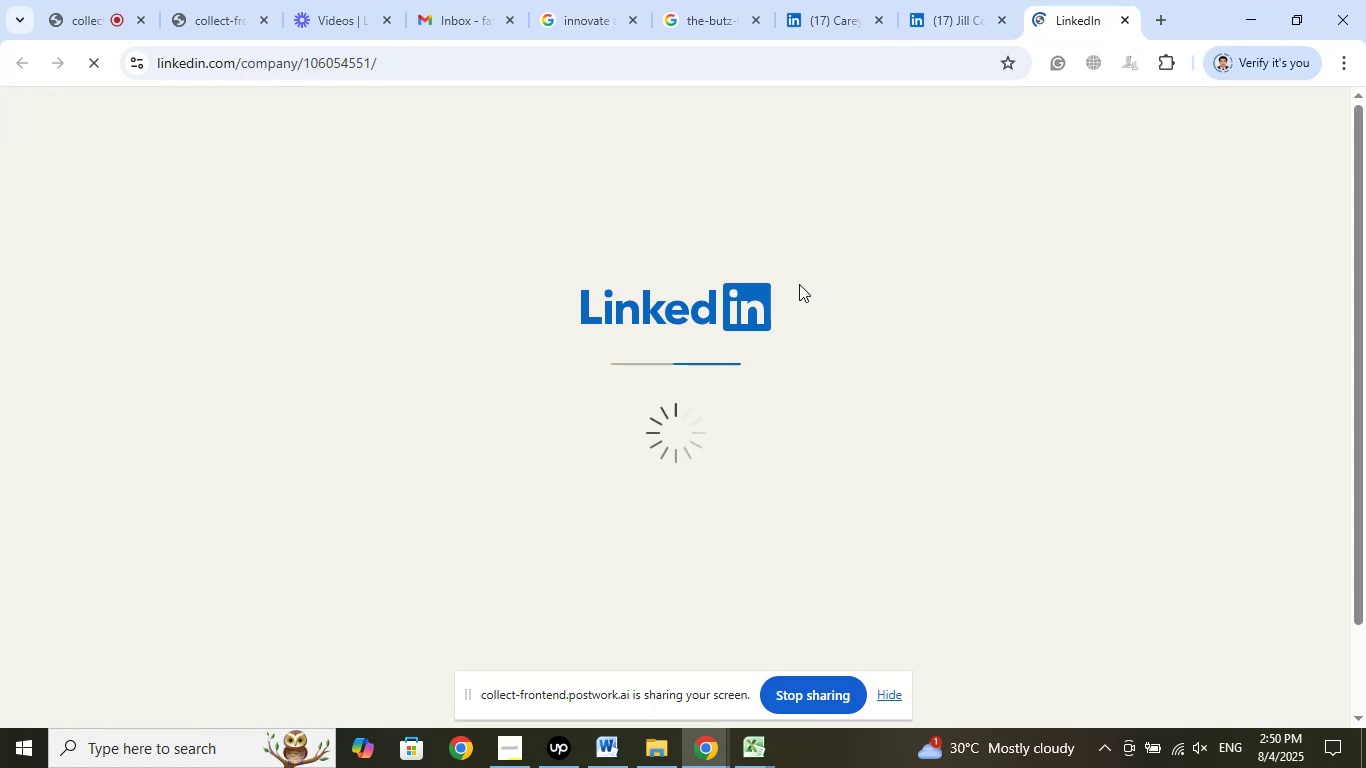 
left_click([963, 0])
 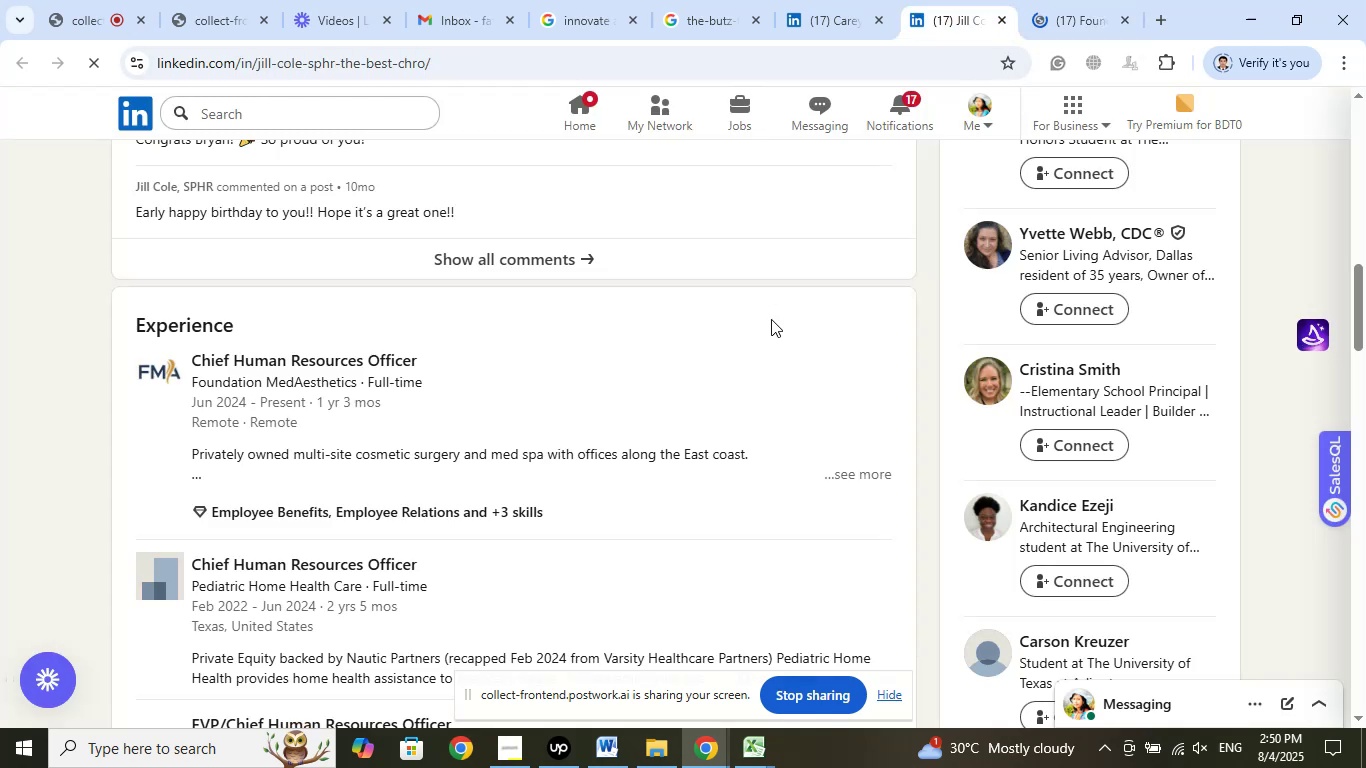 
scroll: coordinate [729, 344], scroll_direction: up, amount: 11.0
 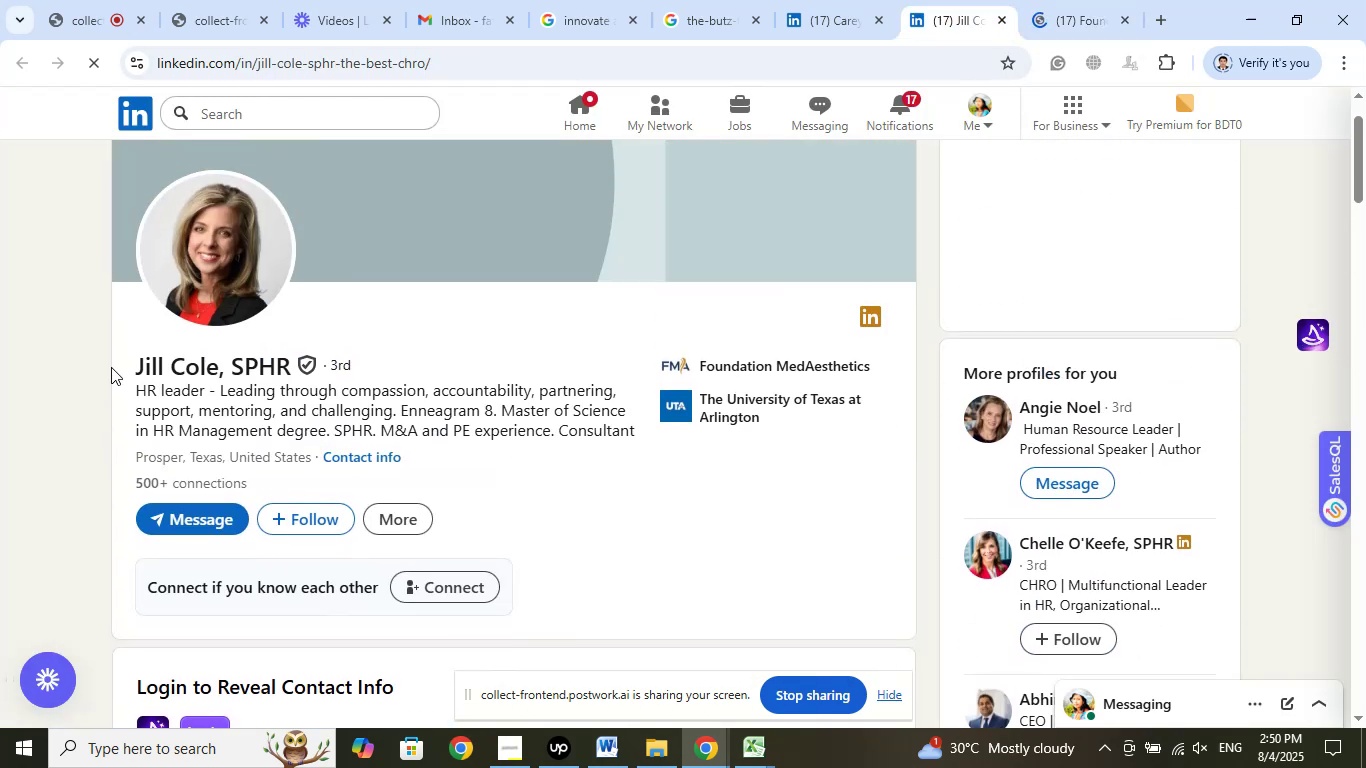 
left_click_drag(start_coordinate=[111, 367], to_coordinate=[217, 364])
 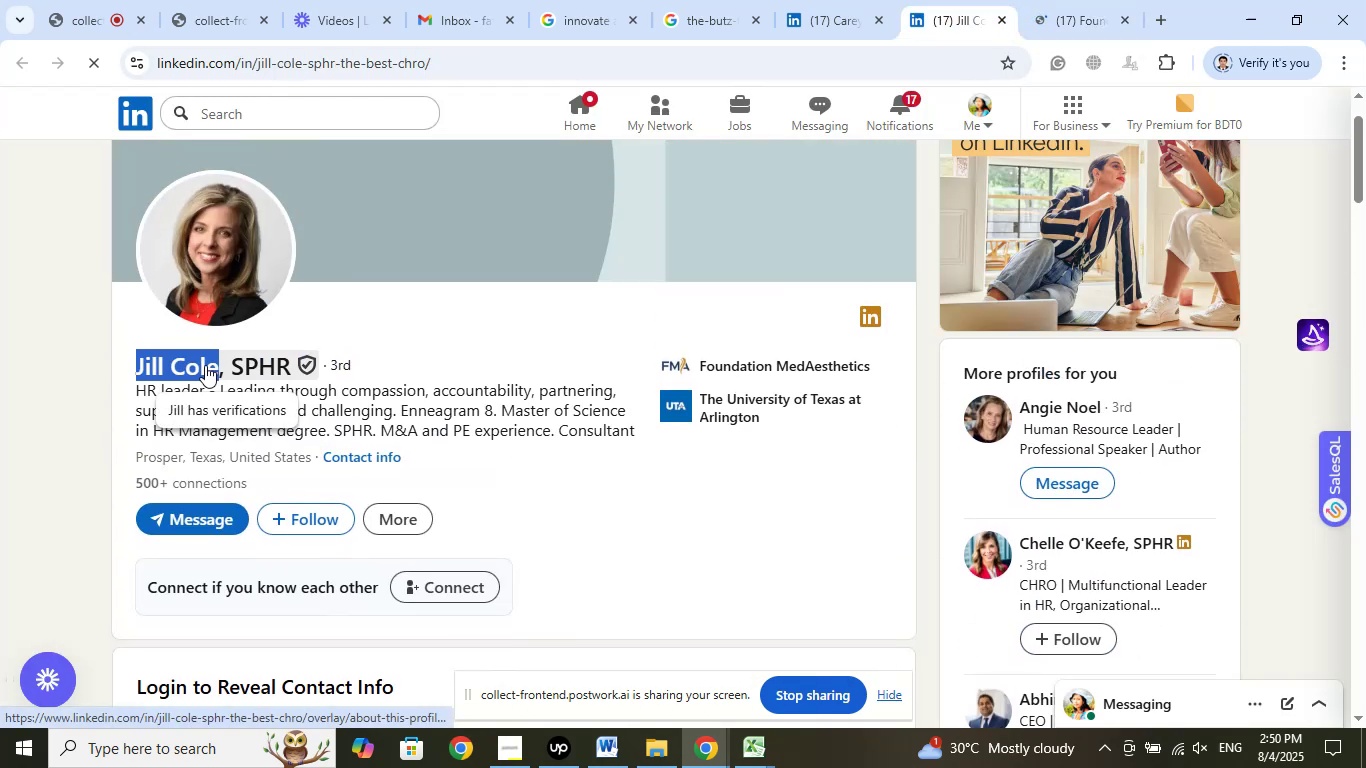 
right_click([205, 365])
 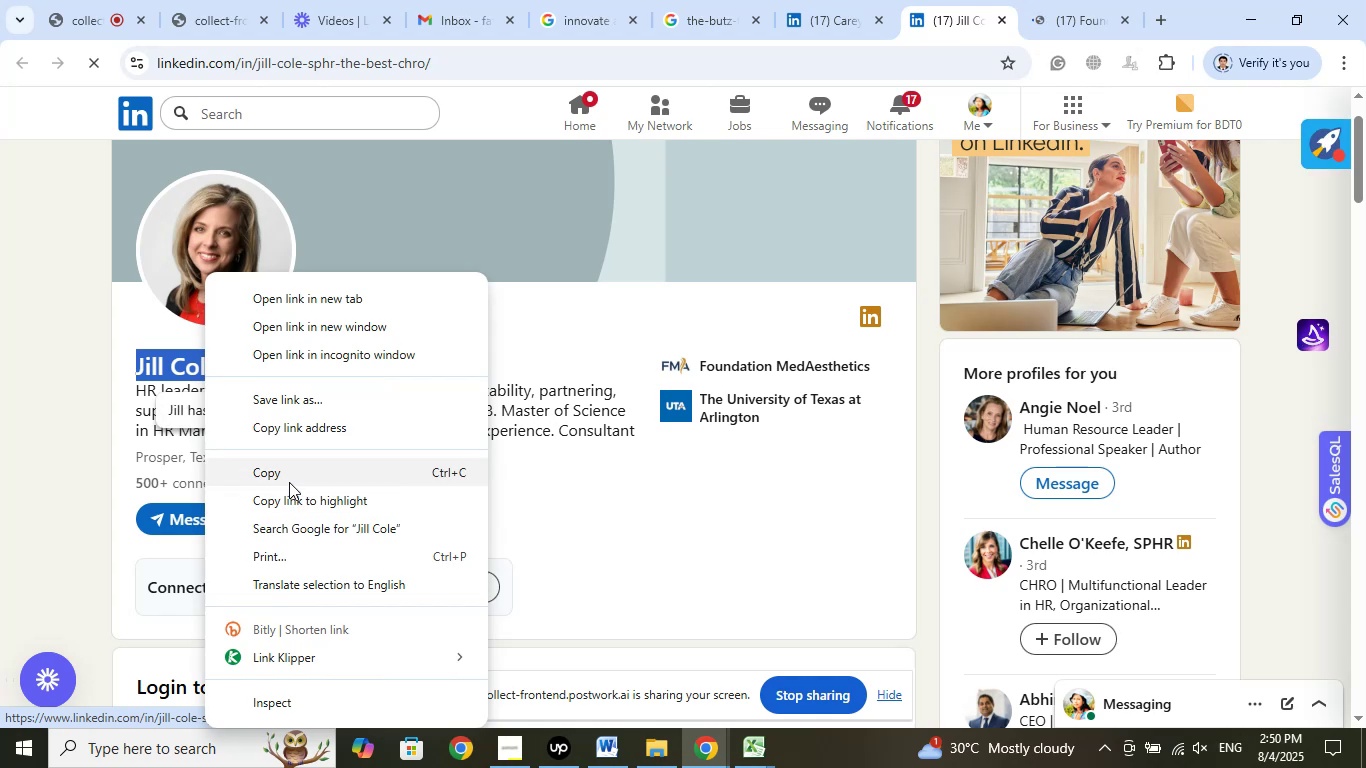 
left_click([289, 476])
 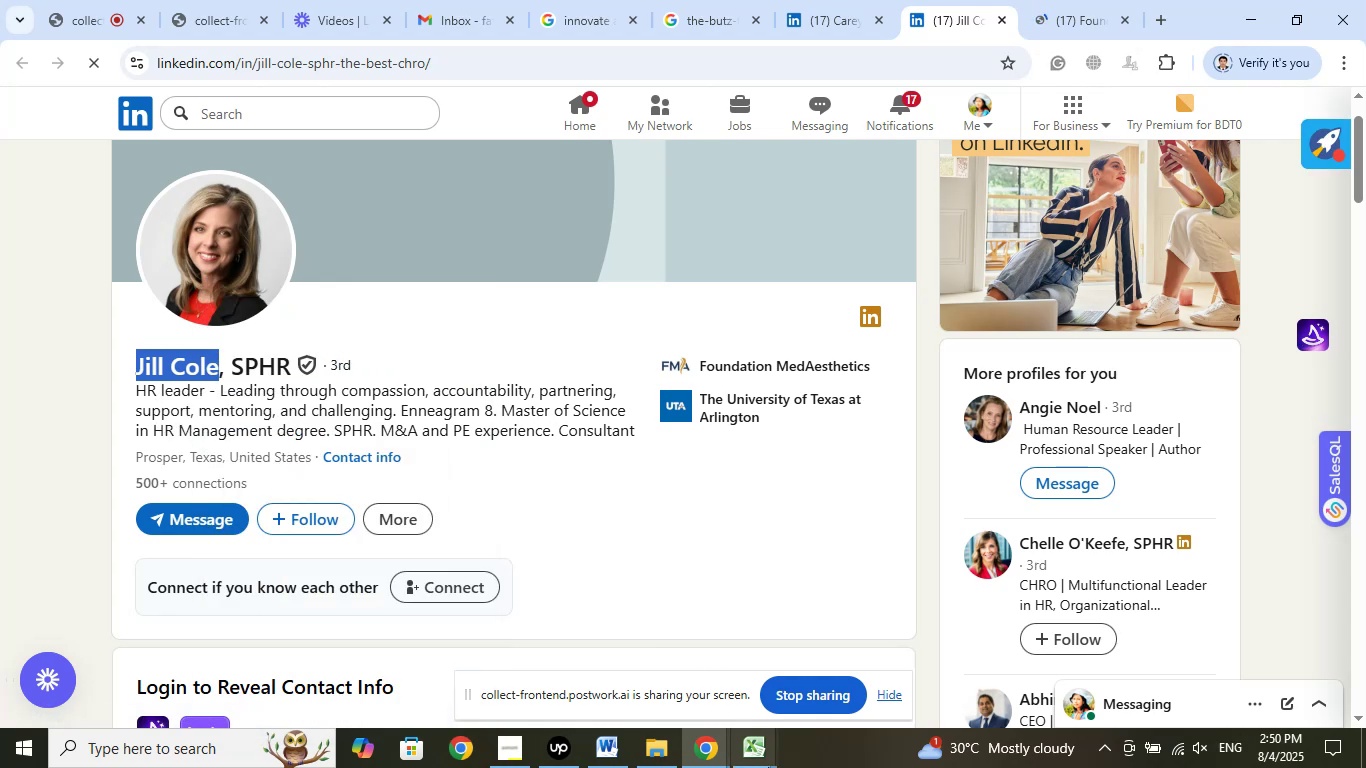 
left_click([768, 767])
 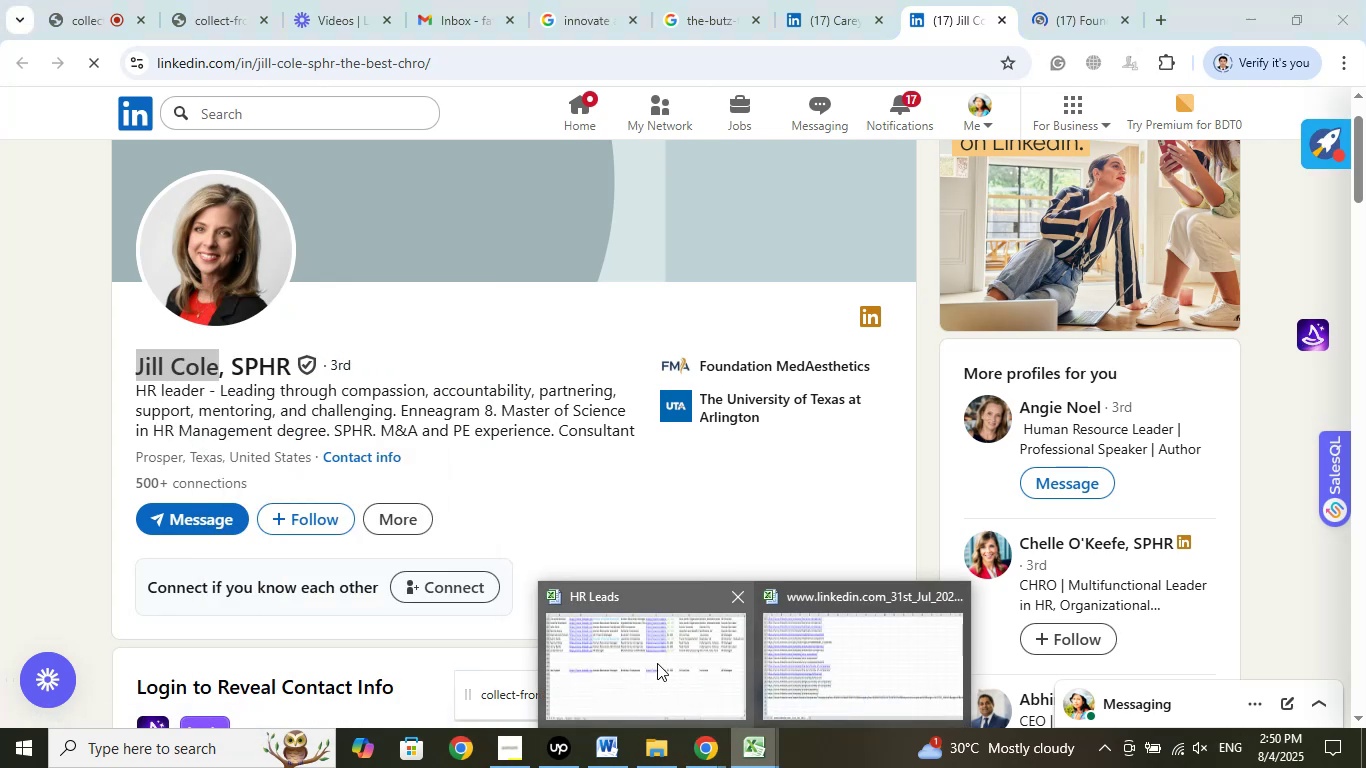 
left_click([657, 663])
 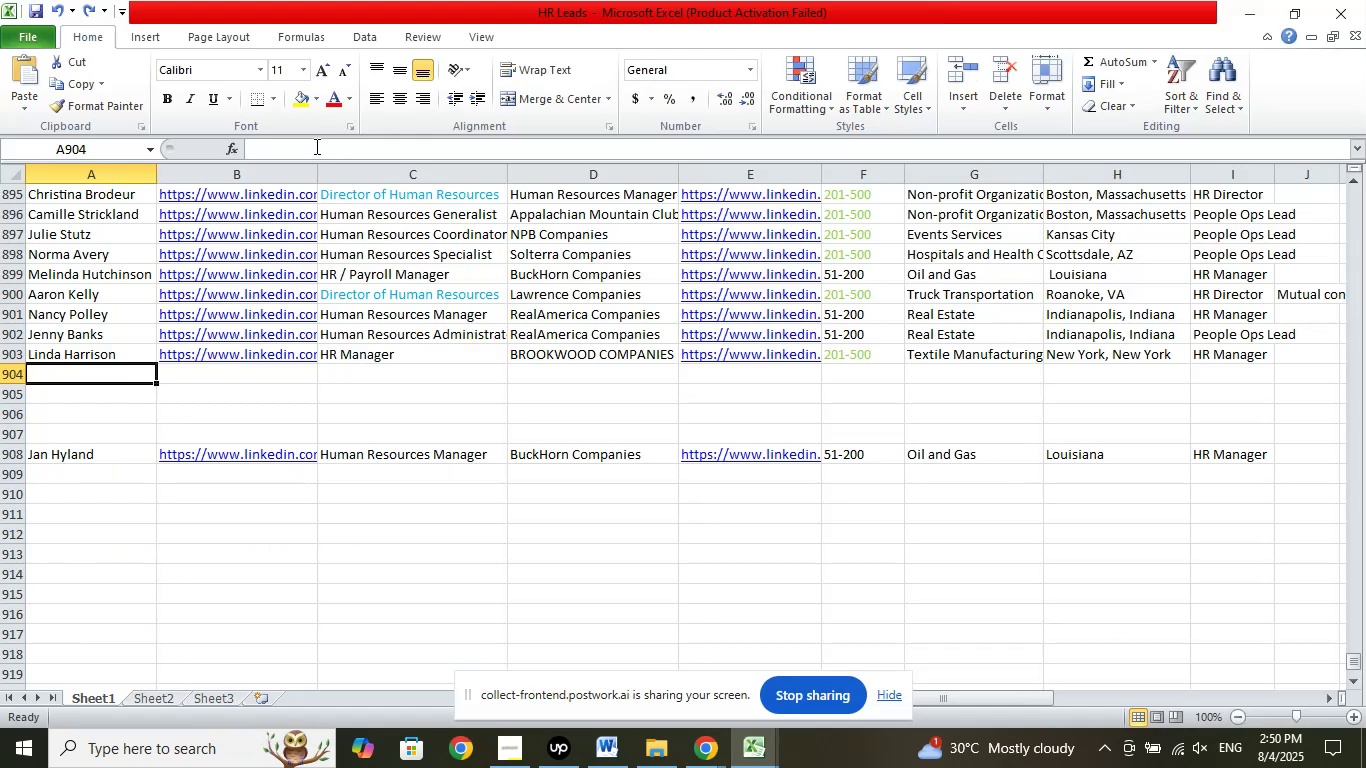 
left_click([314, 143])
 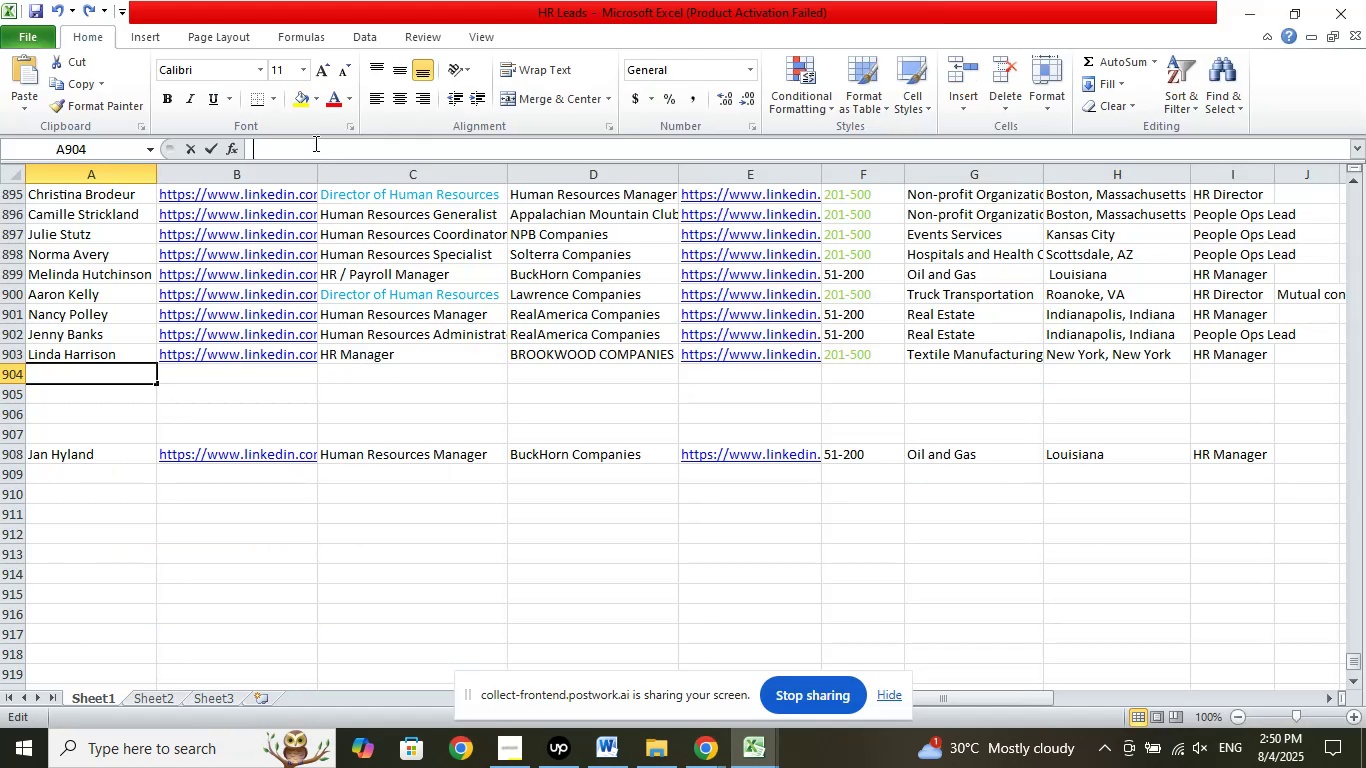 
right_click([314, 143])
 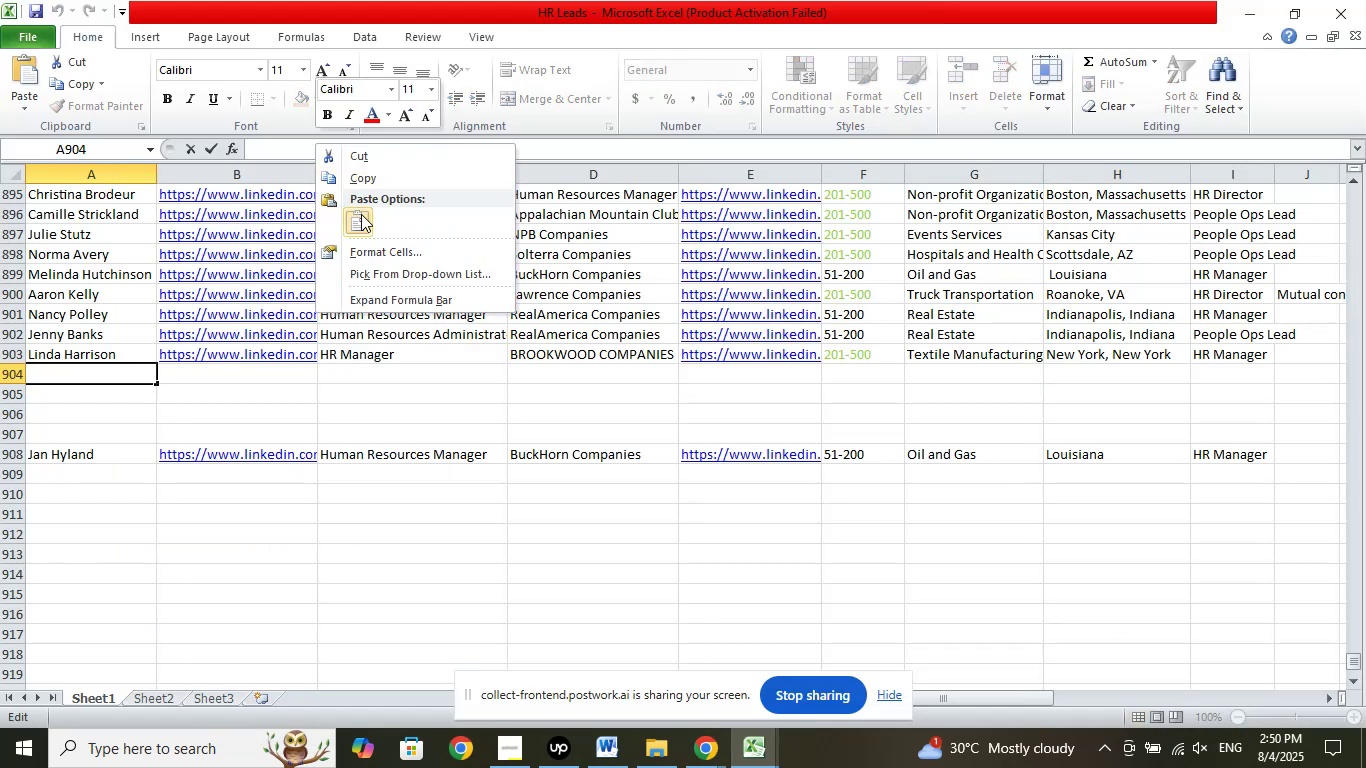 
left_click([361, 214])
 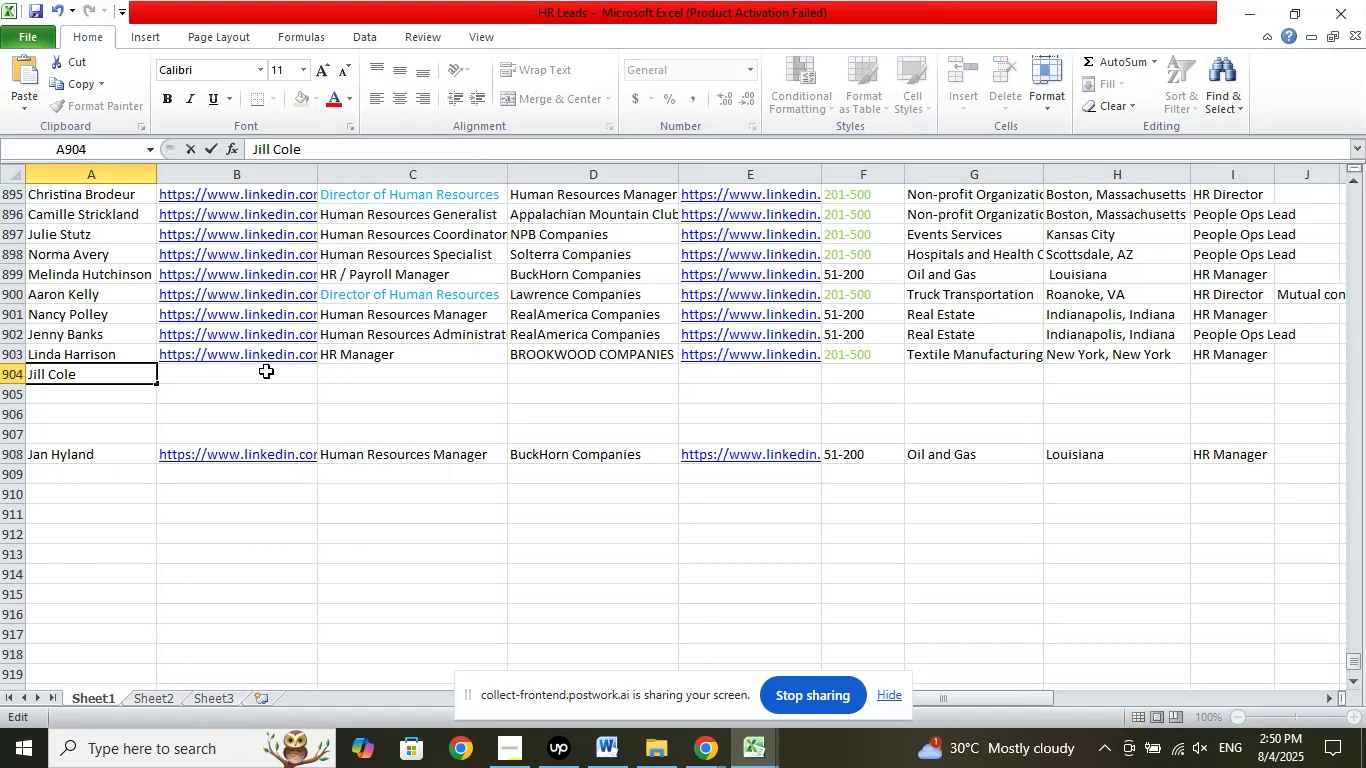 
left_click([264, 374])
 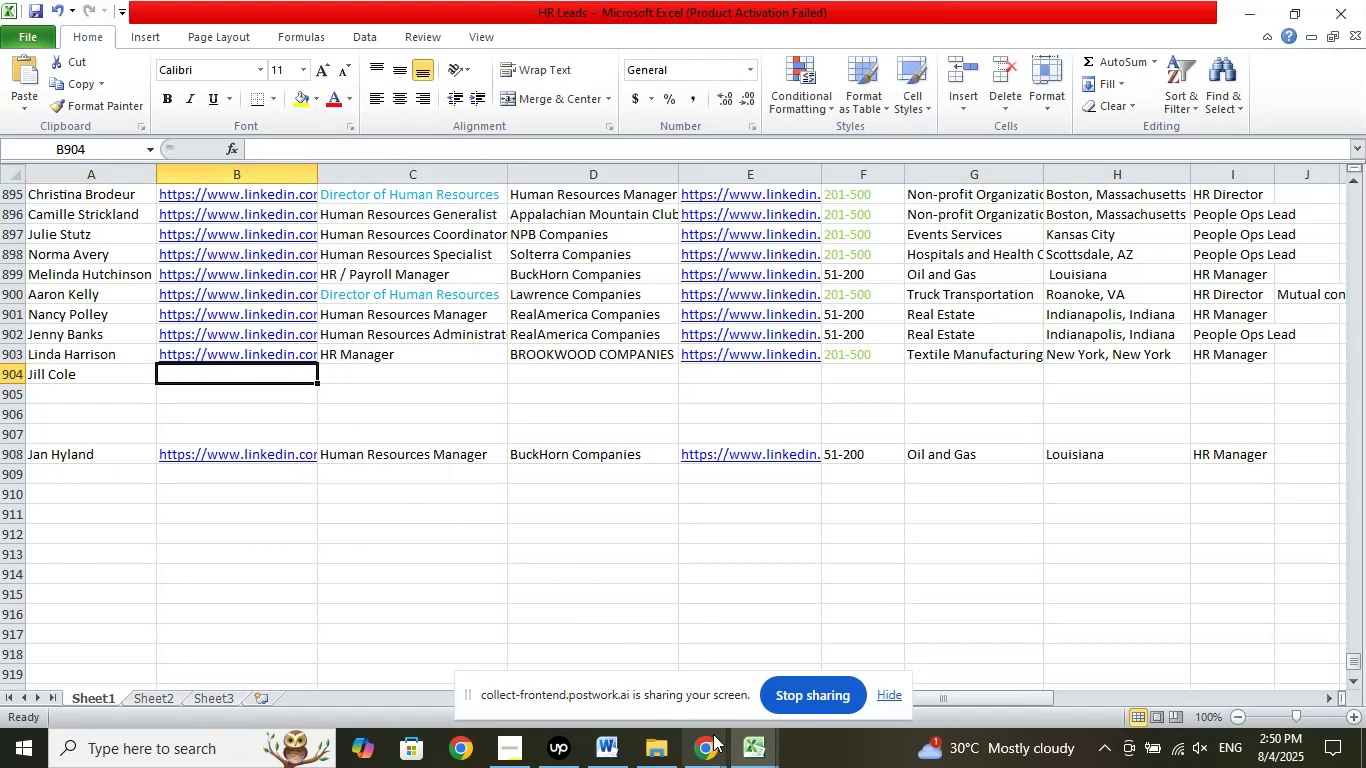 
left_click([716, 743])
 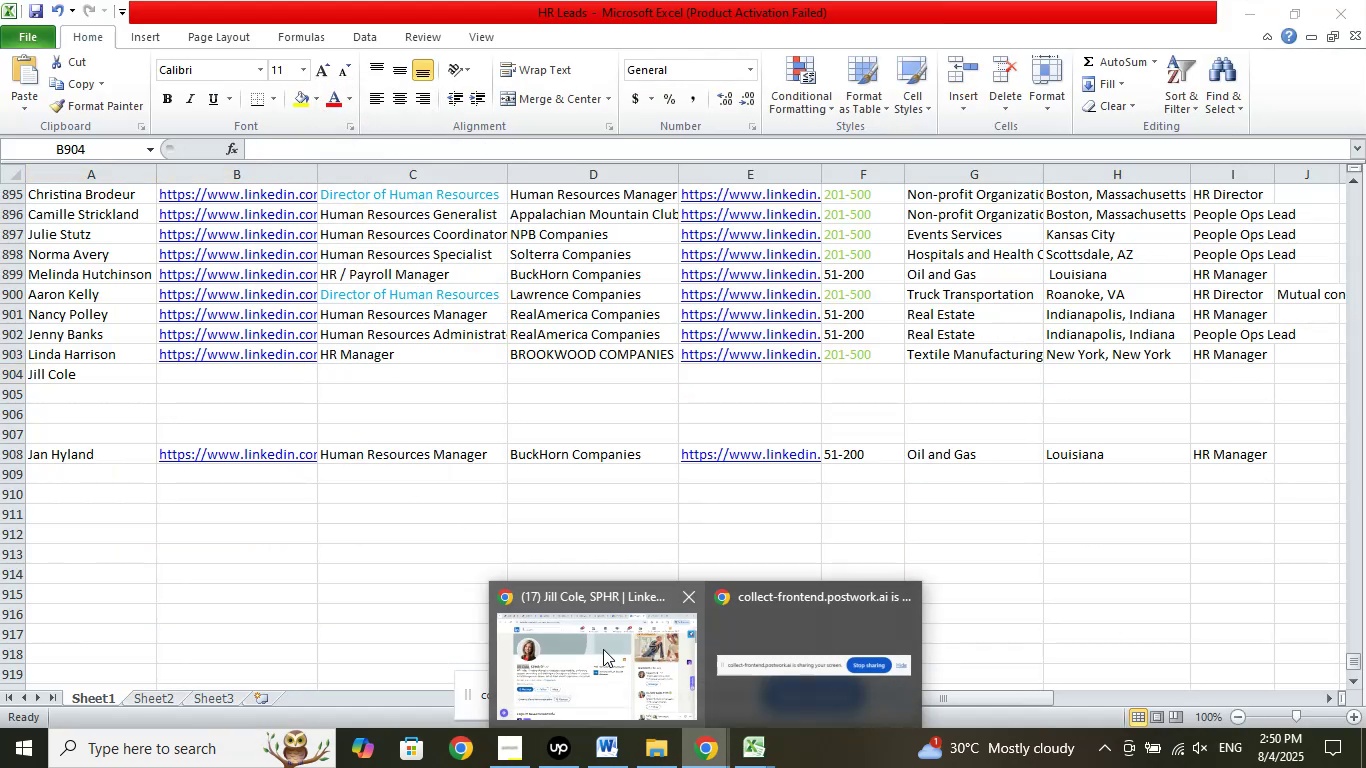 
double_click([603, 649])
 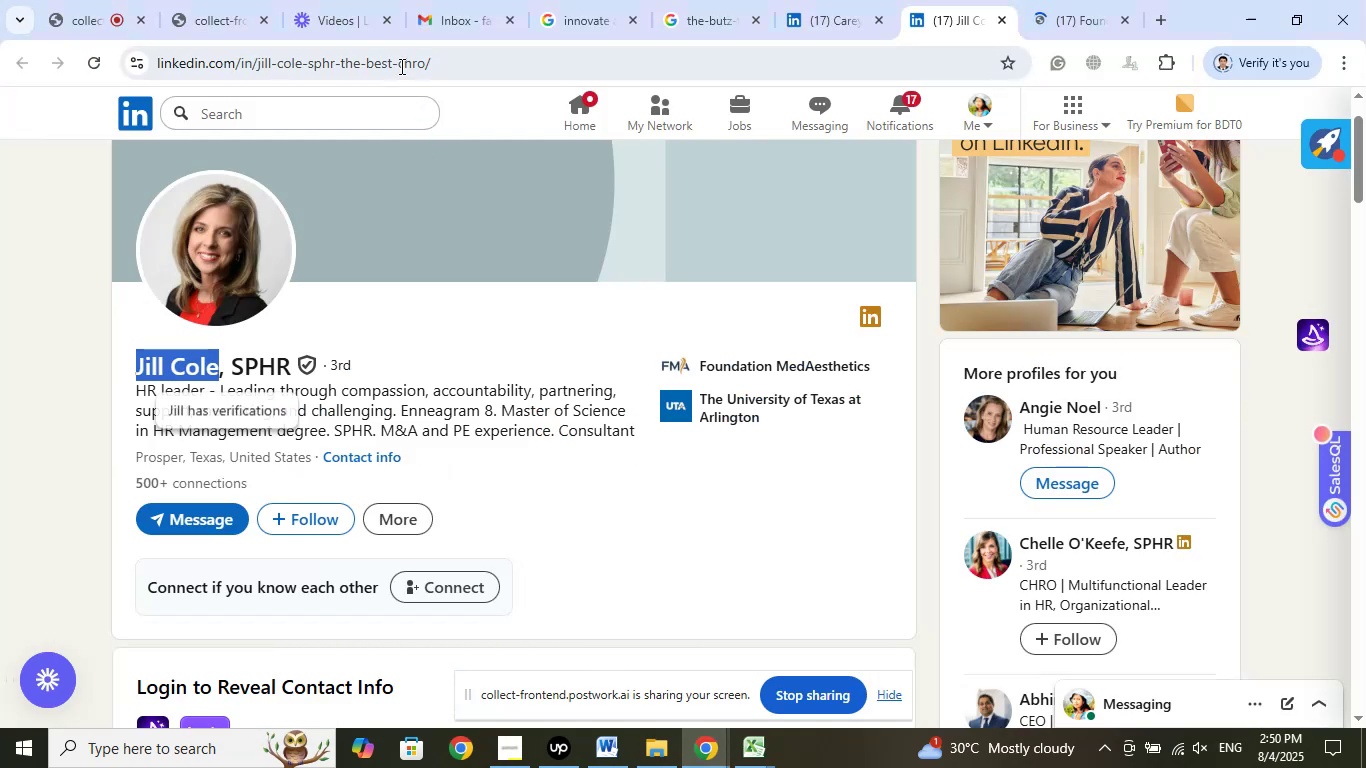 
left_click([393, 56])
 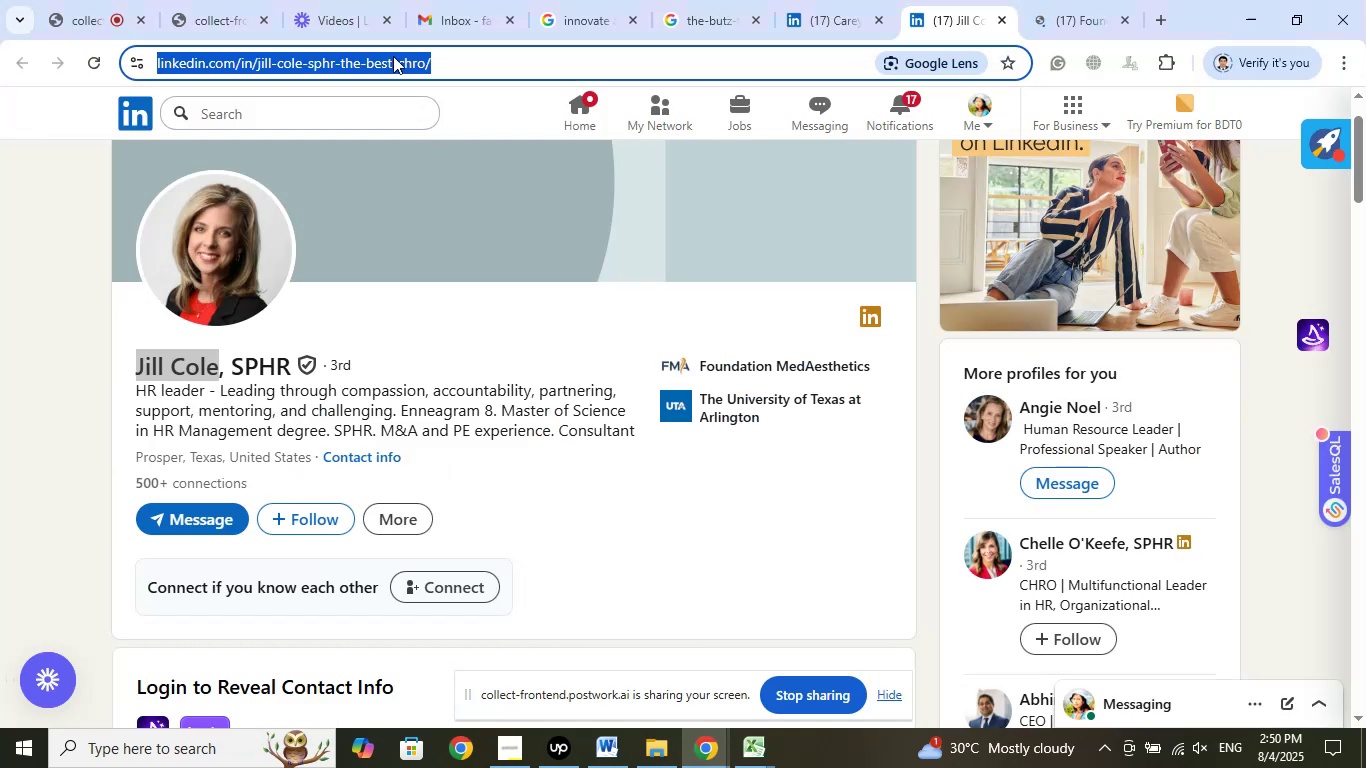 
right_click([393, 56])
 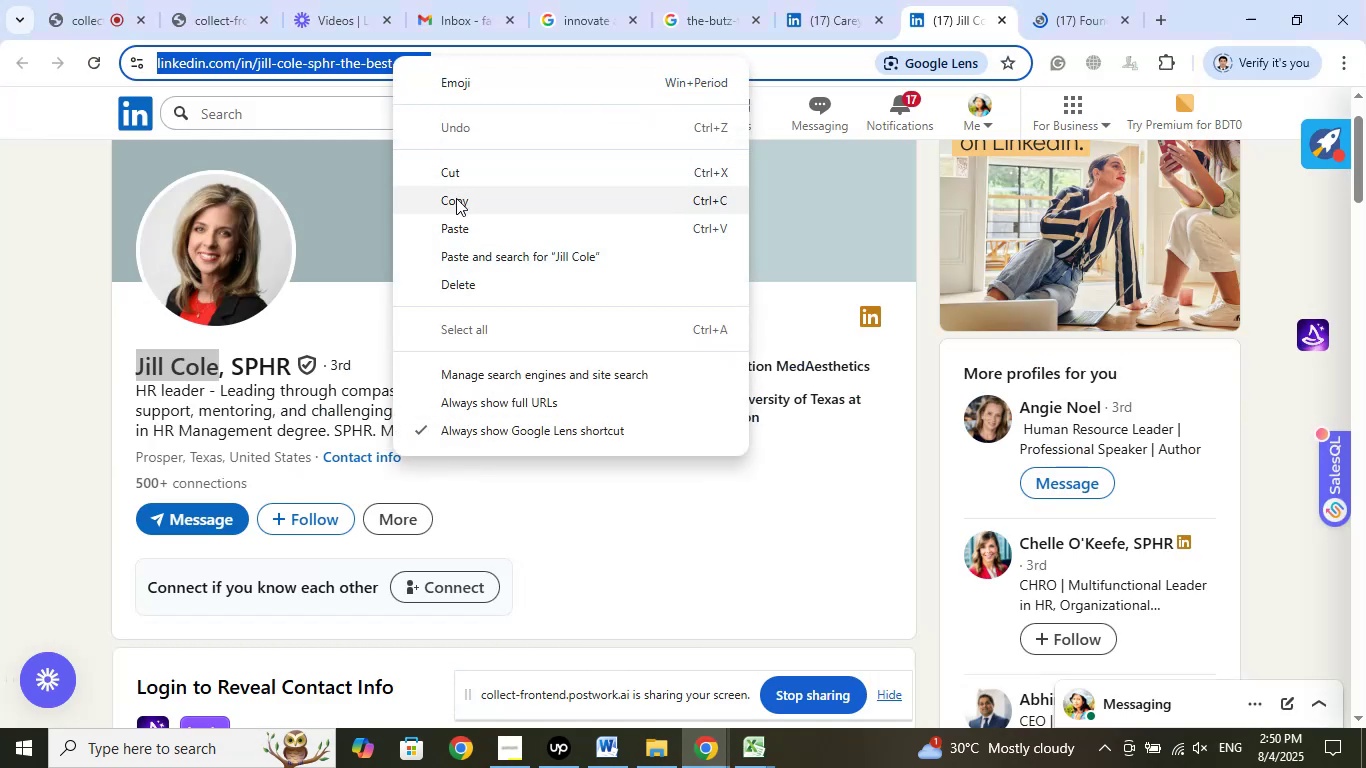 
left_click([456, 198])
 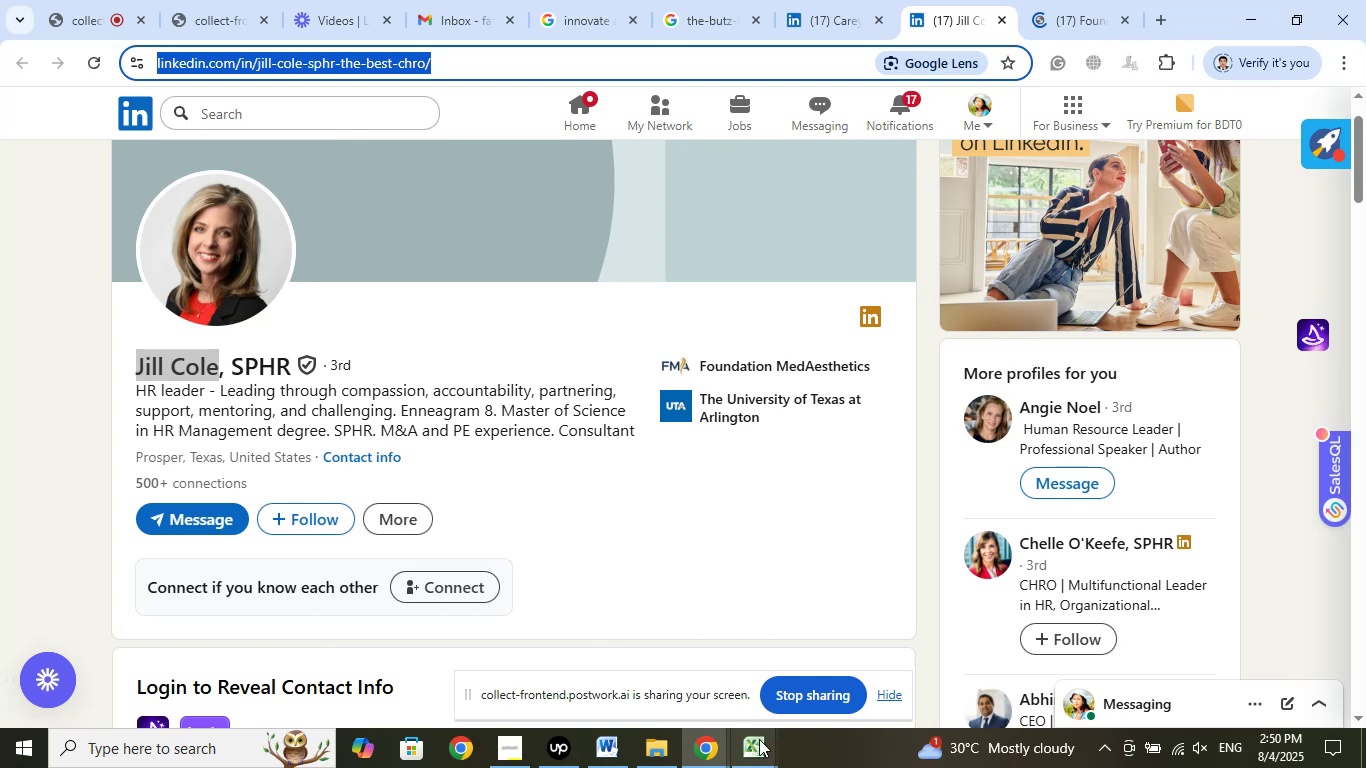 
left_click([759, 743])
 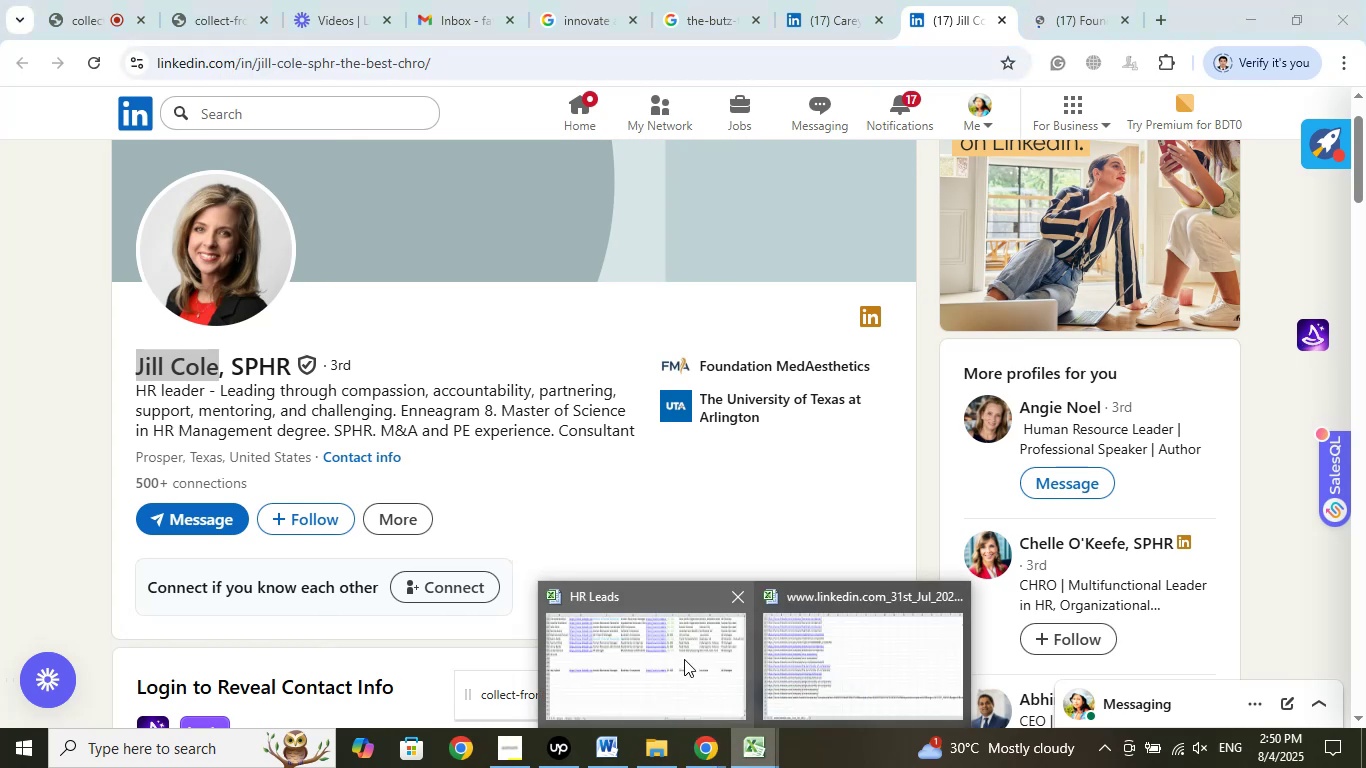 
left_click([684, 659])
 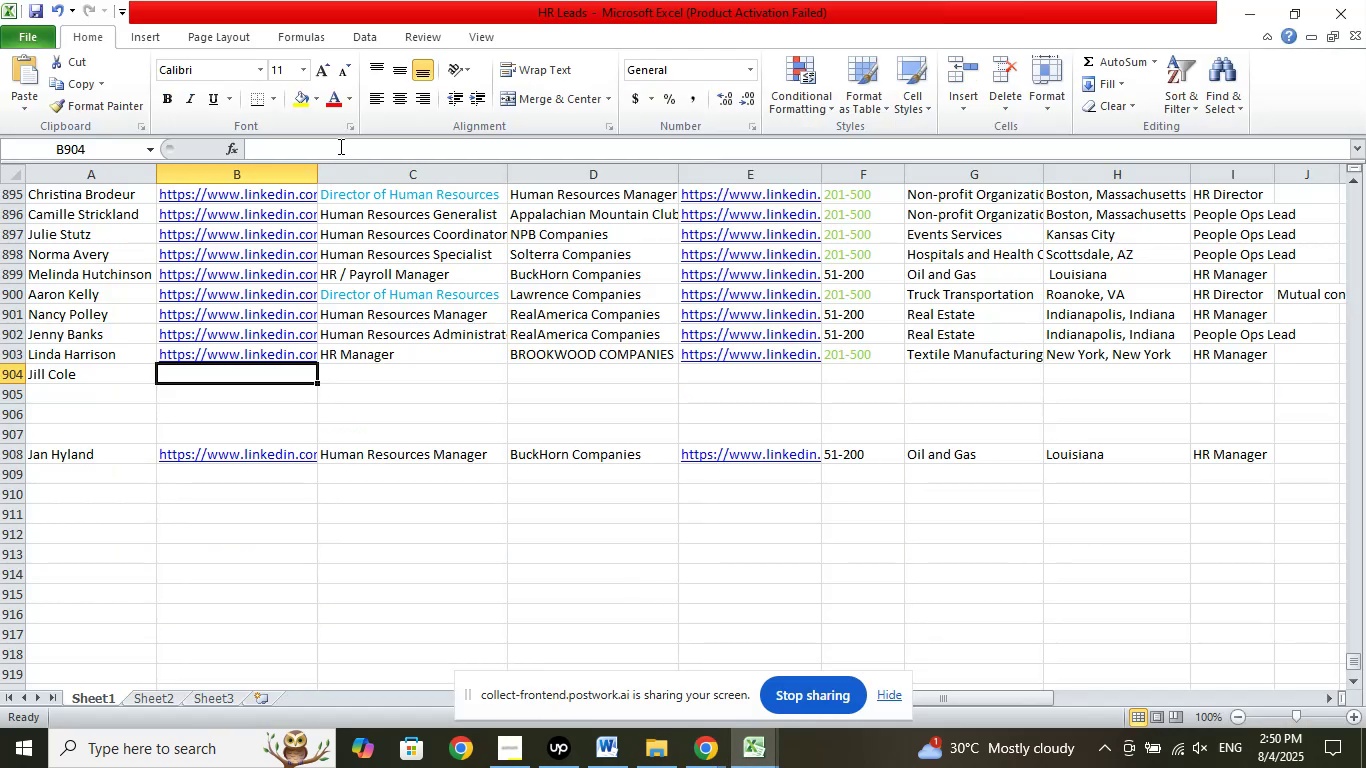 
left_click([339, 146])
 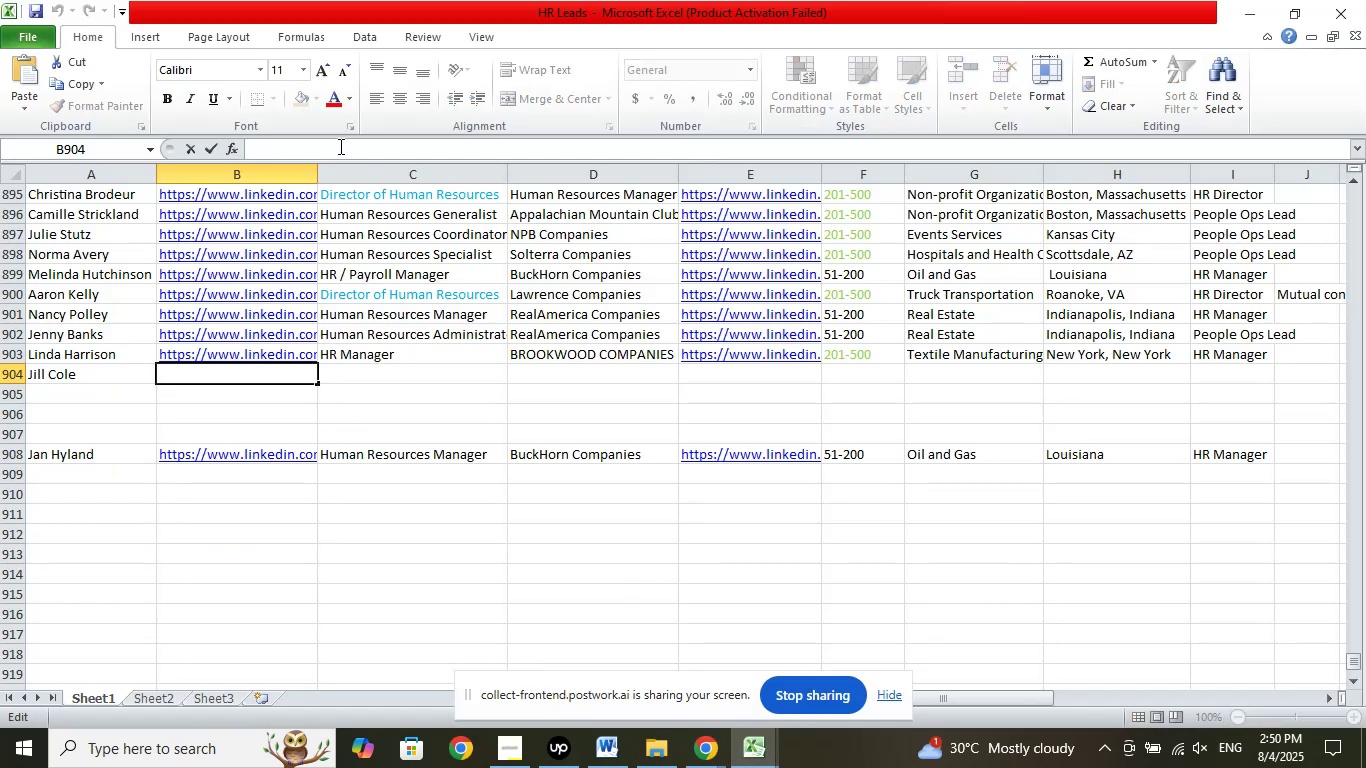 
right_click([339, 146])
 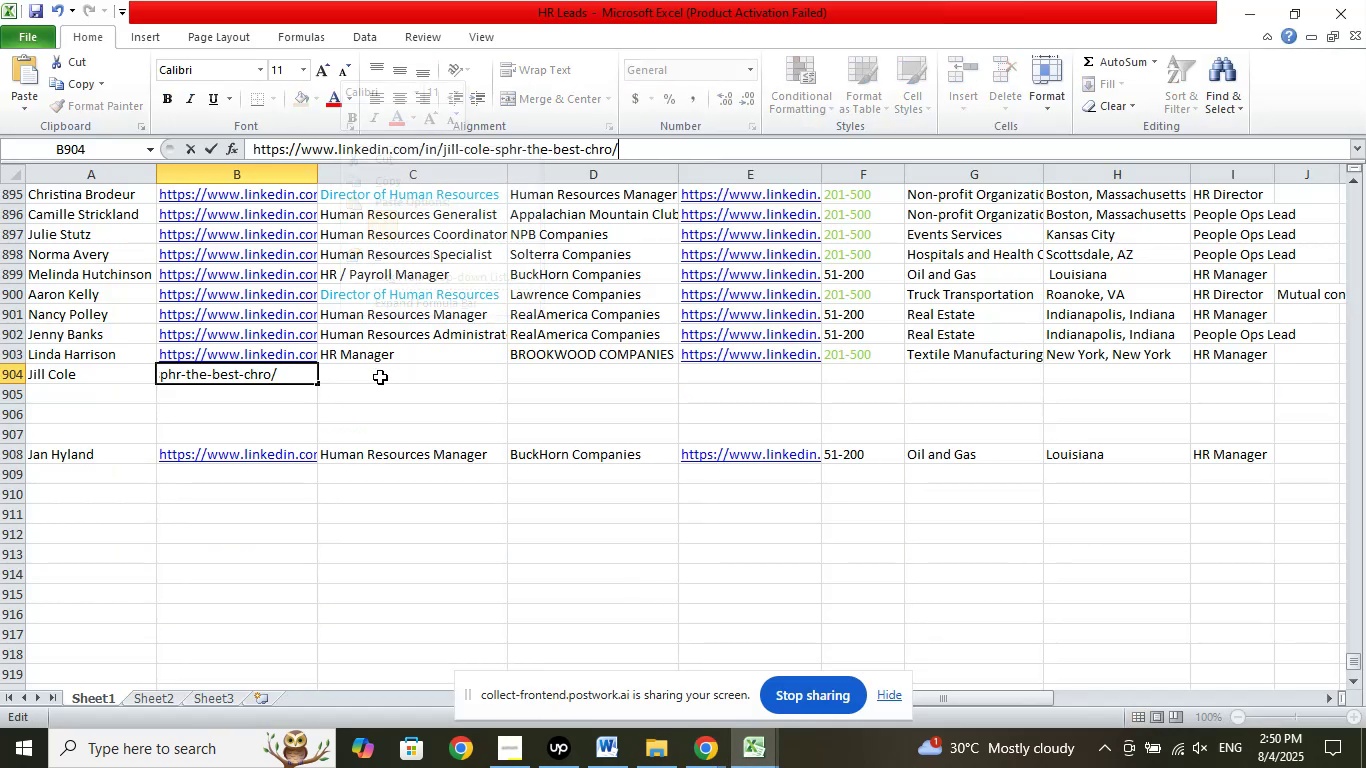 
left_click([380, 377])
 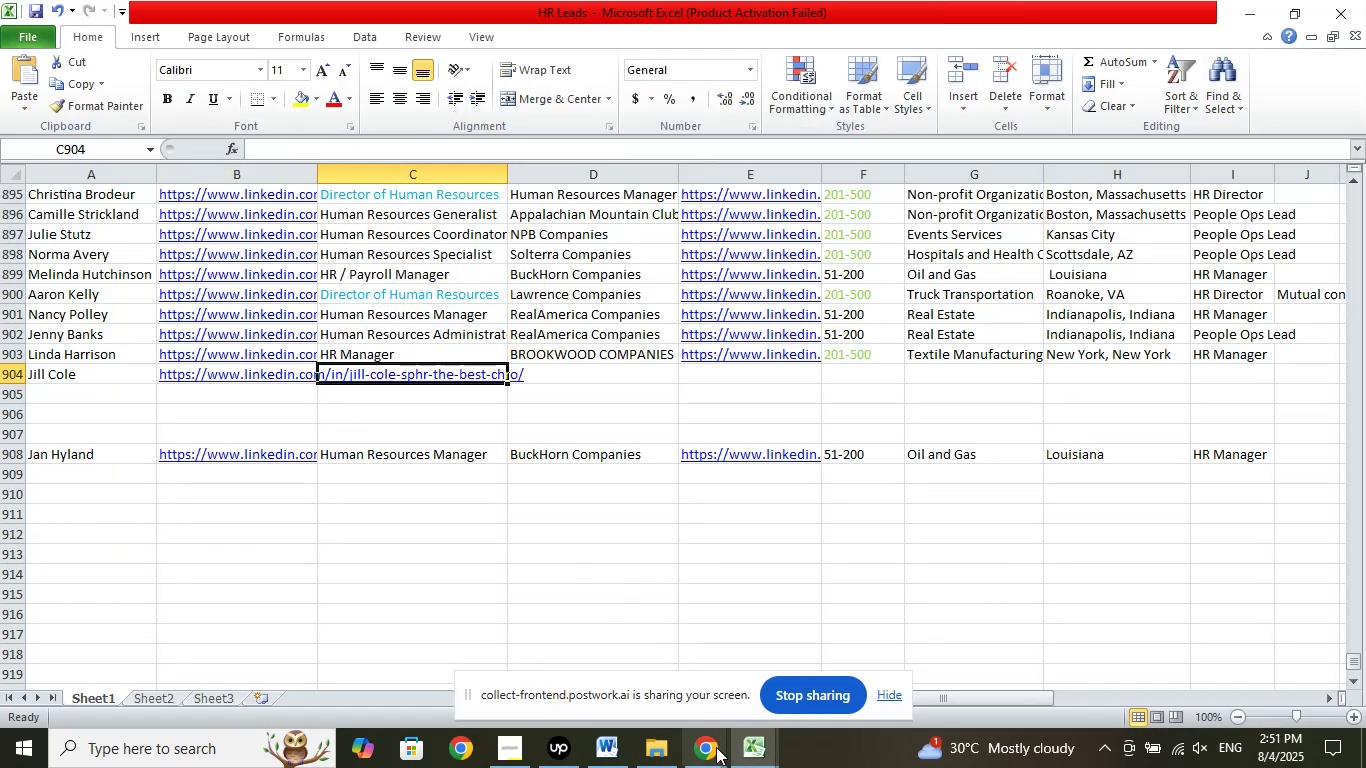 
left_click([717, 755])
 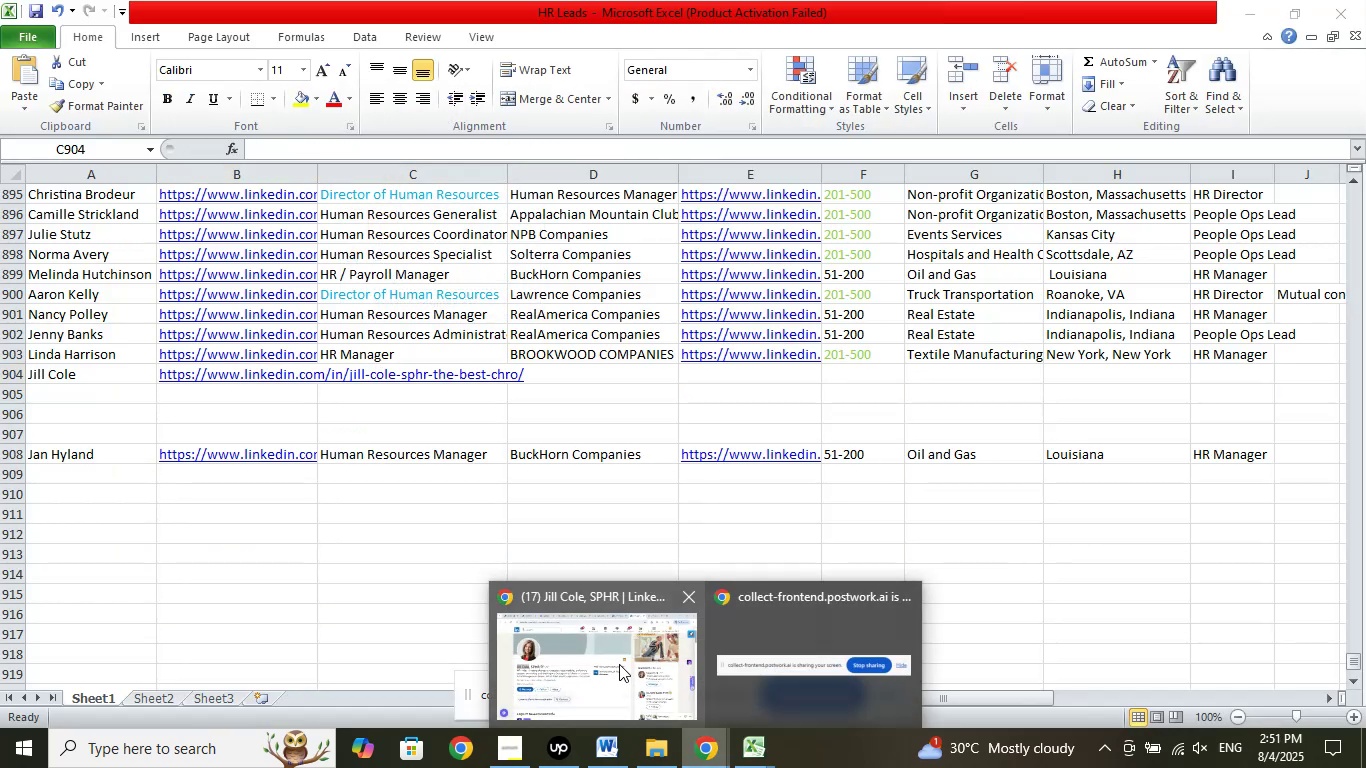 
left_click([619, 664])
 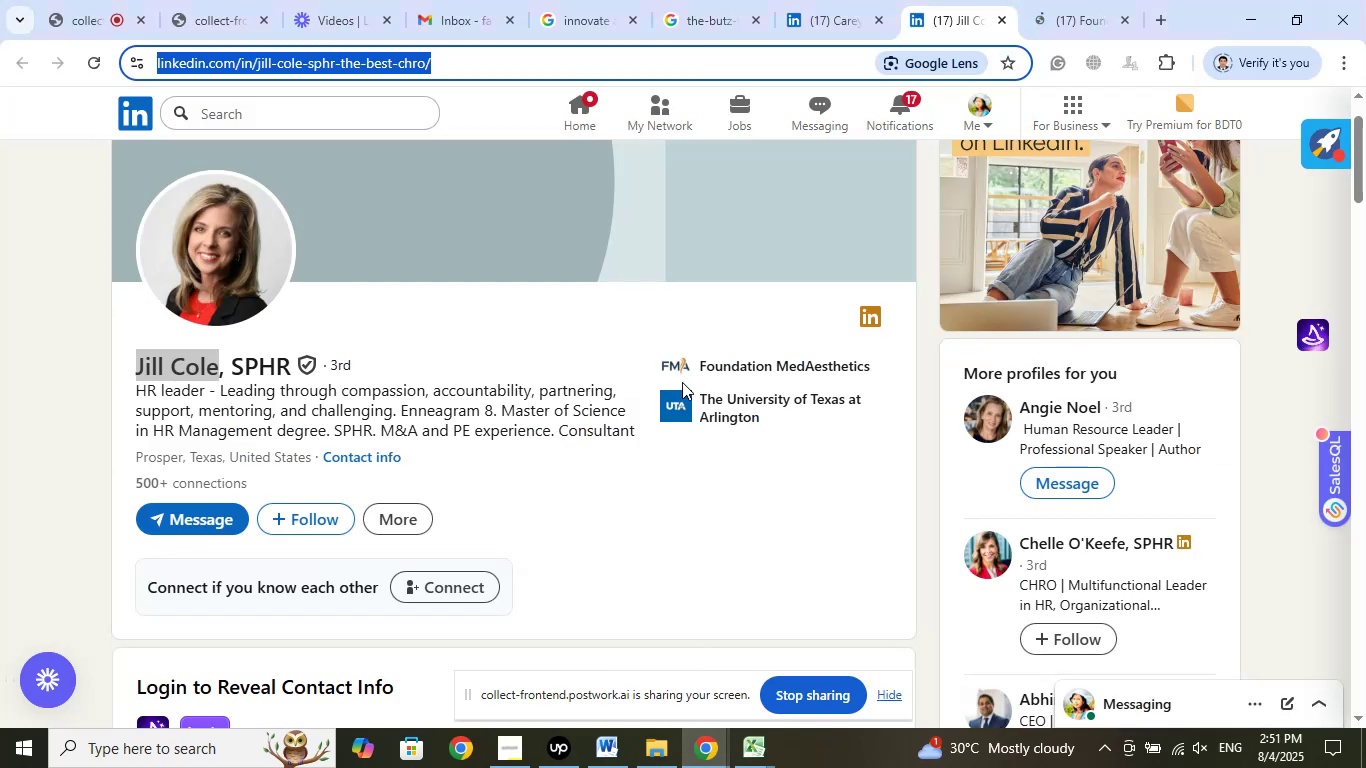 
left_click([755, 365])
 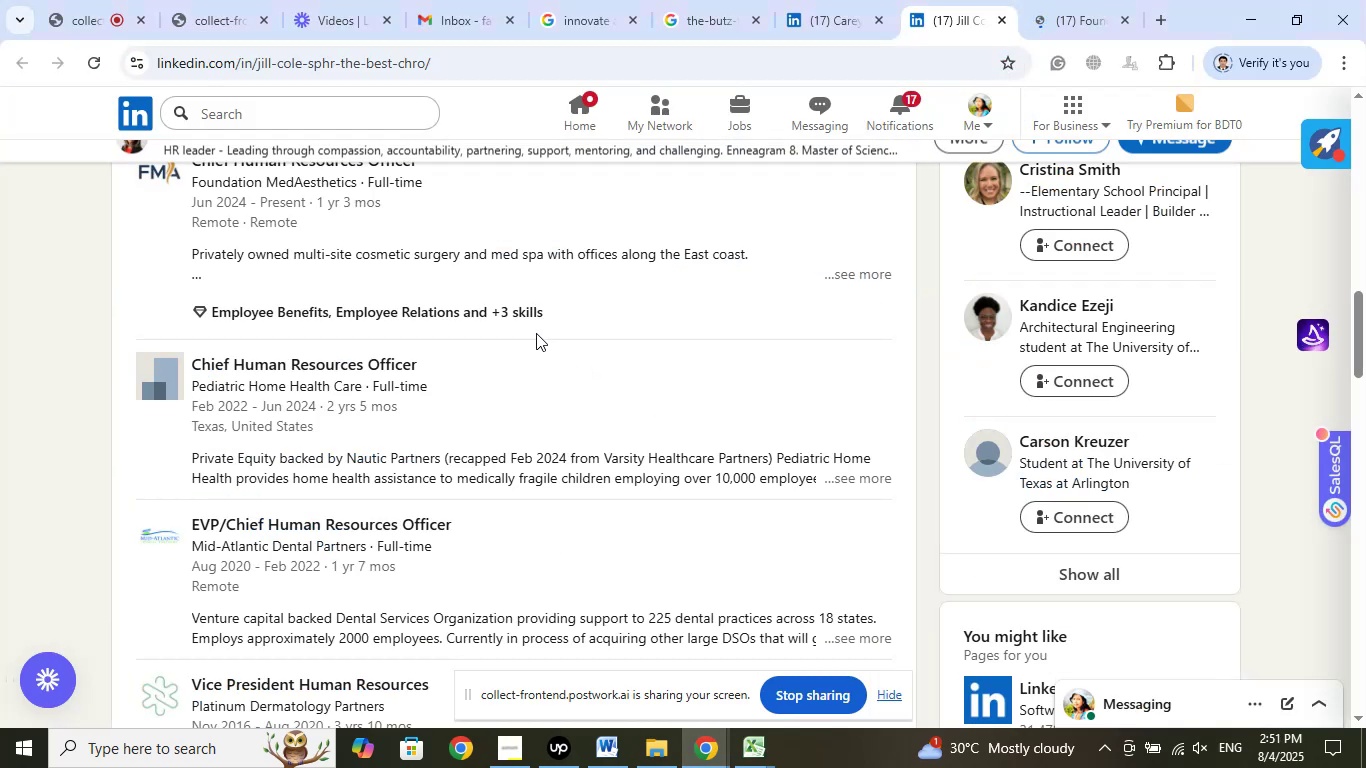 
scroll: coordinate [538, 333], scroll_direction: up, amount: 2.0
 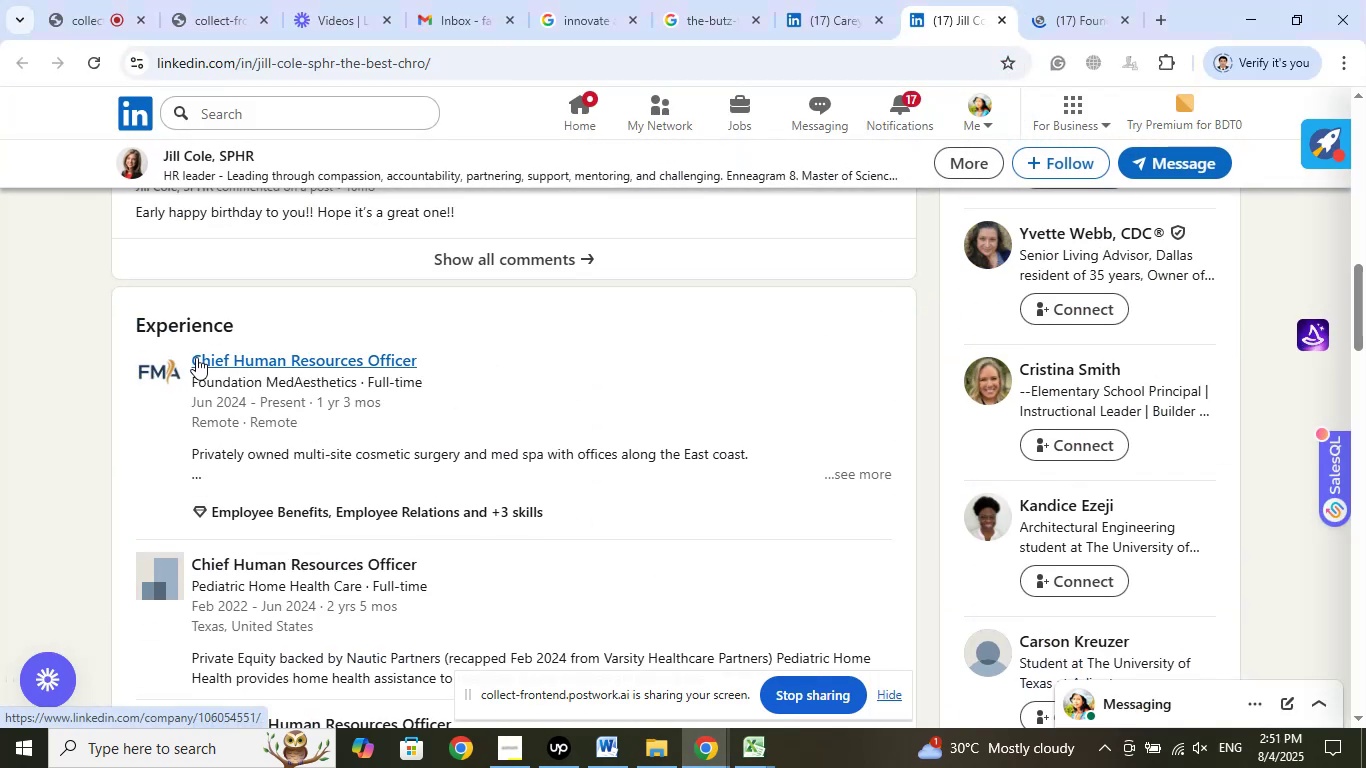 
left_click_drag(start_coordinate=[189, 354], to_coordinate=[418, 359])
 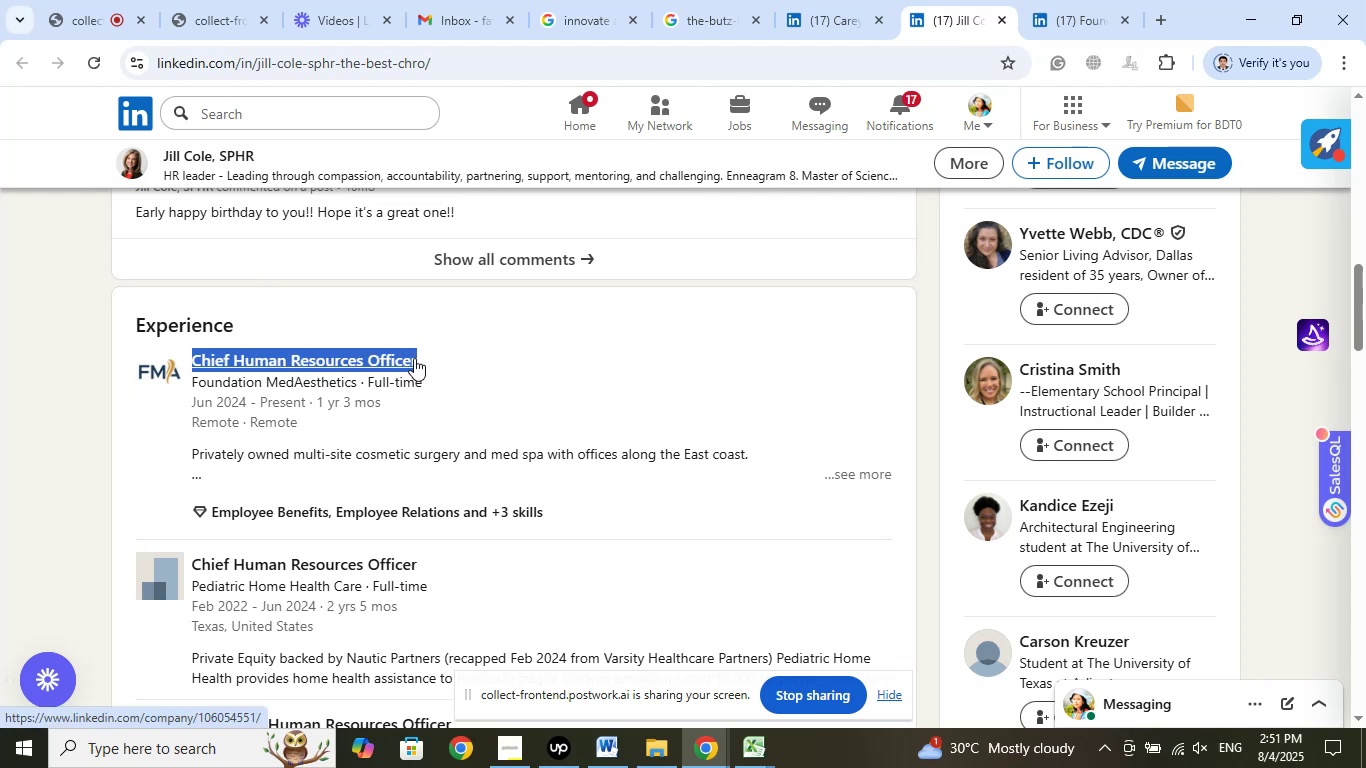 
right_click([414, 358])
 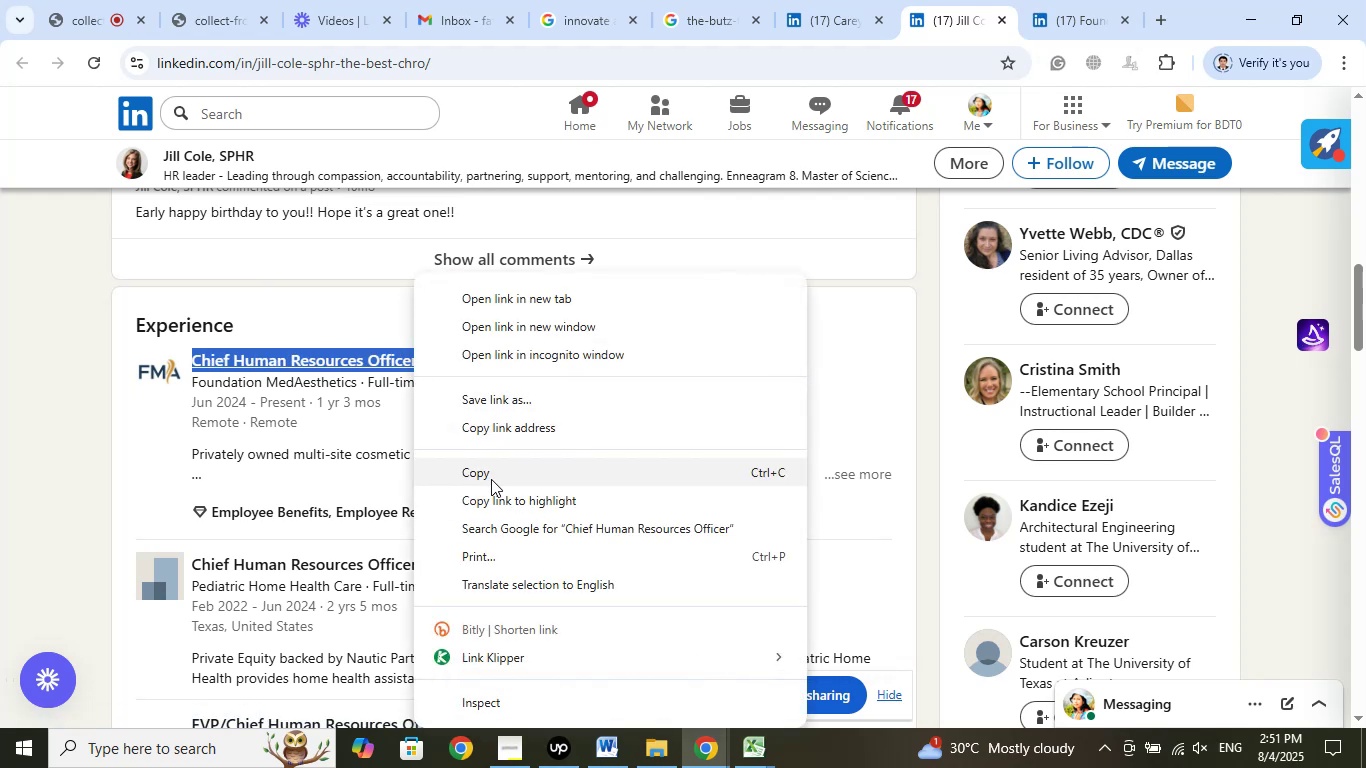 
left_click([491, 479])
 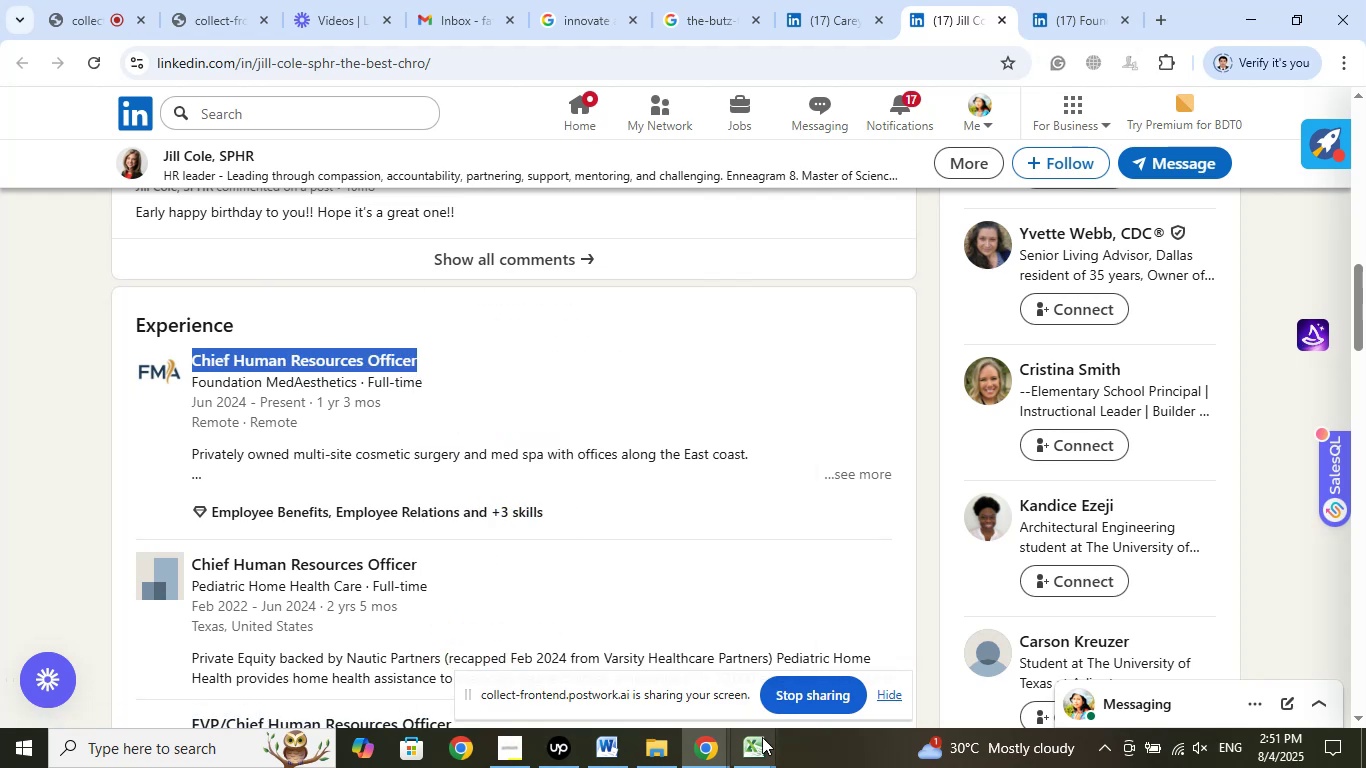 
left_click([762, 740])
 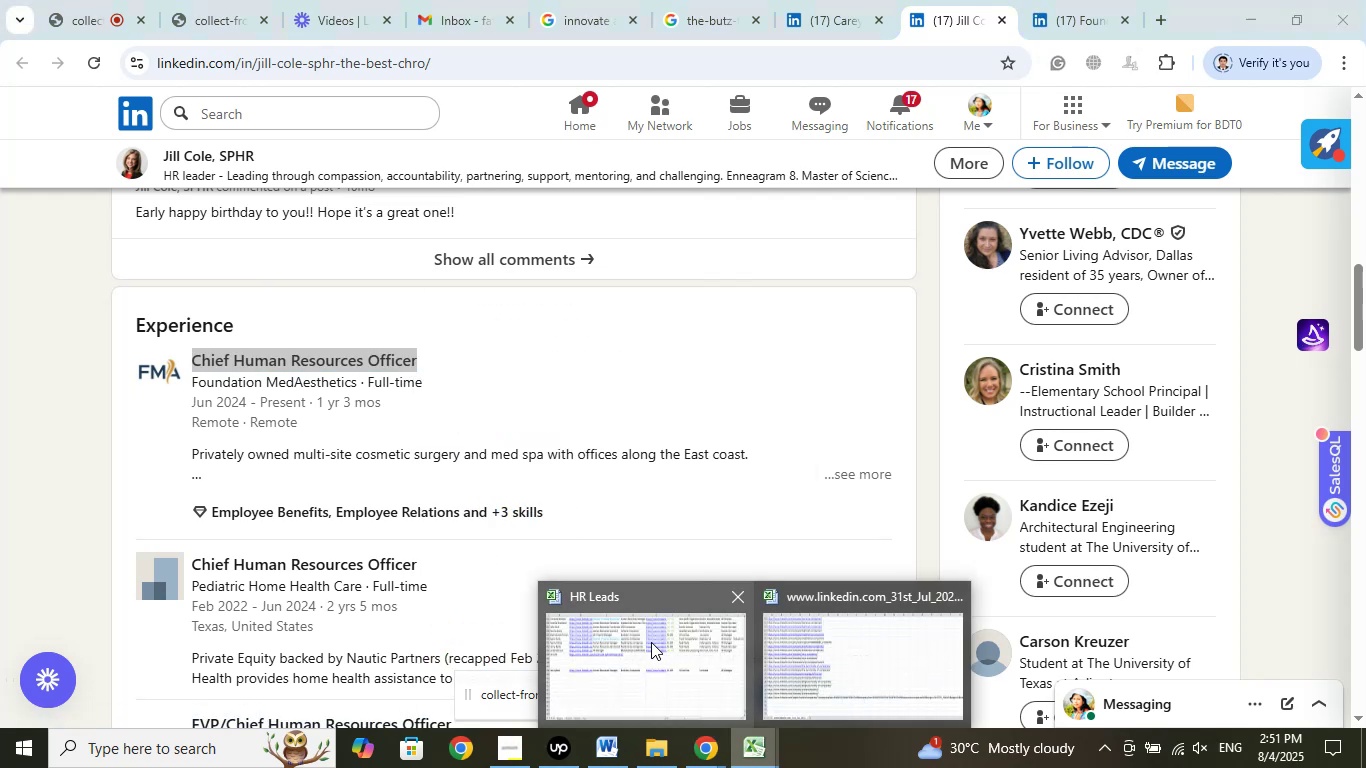 
left_click([651, 642])
 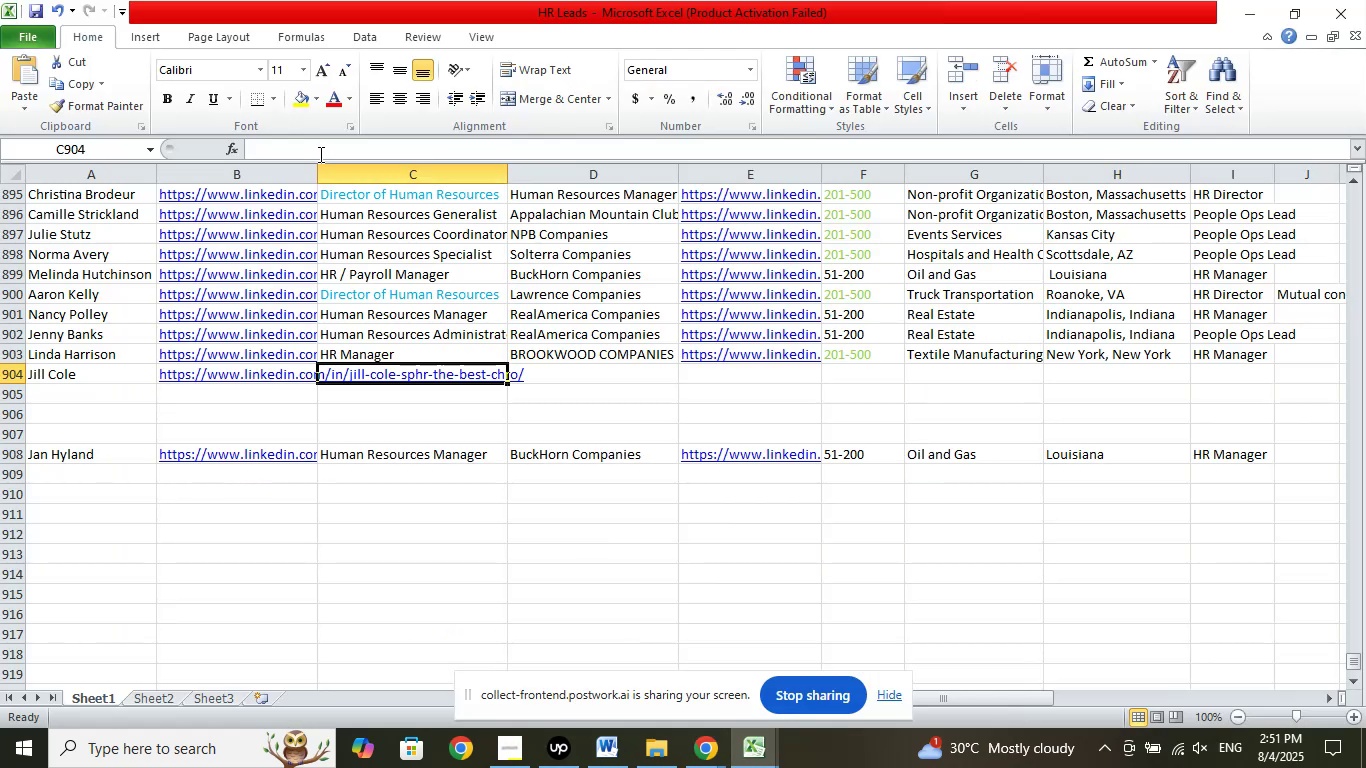 
right_click([318, 146])
 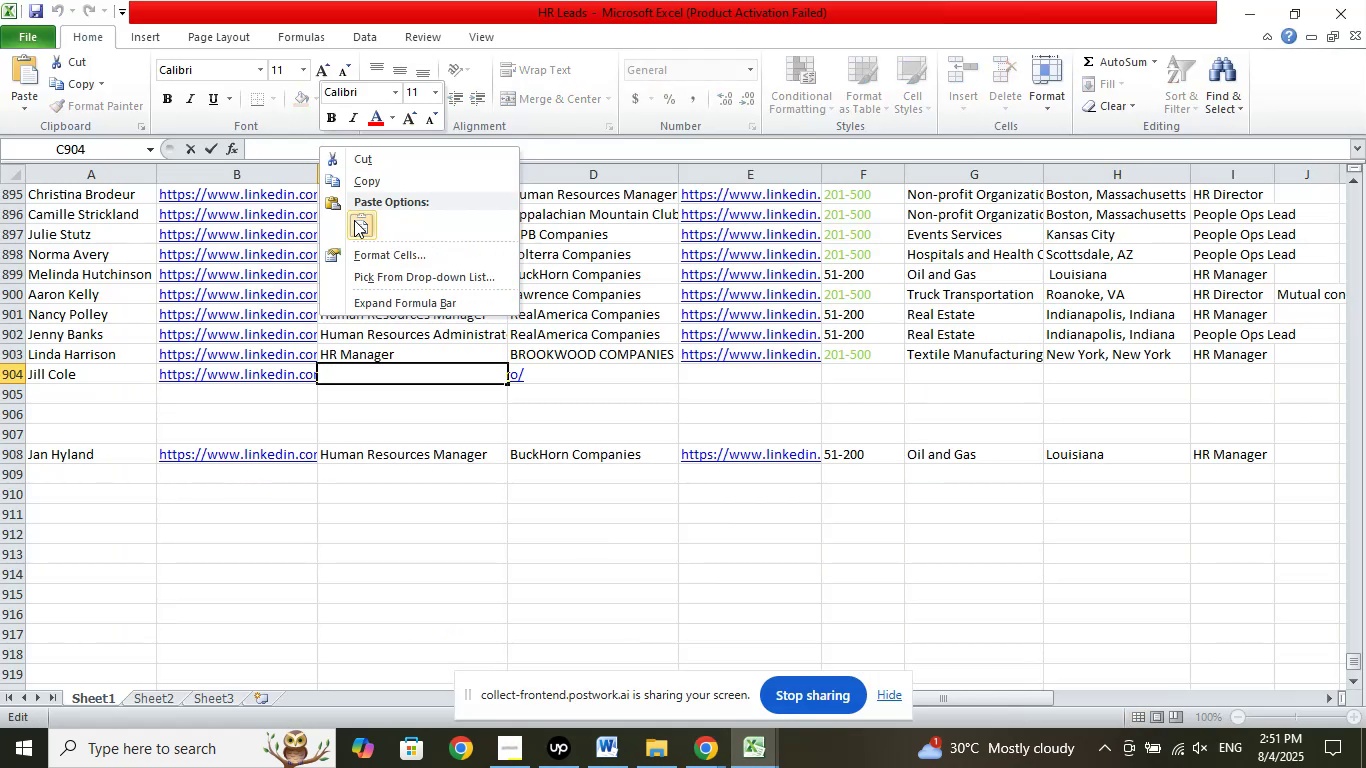 
left_click([354, 220])
 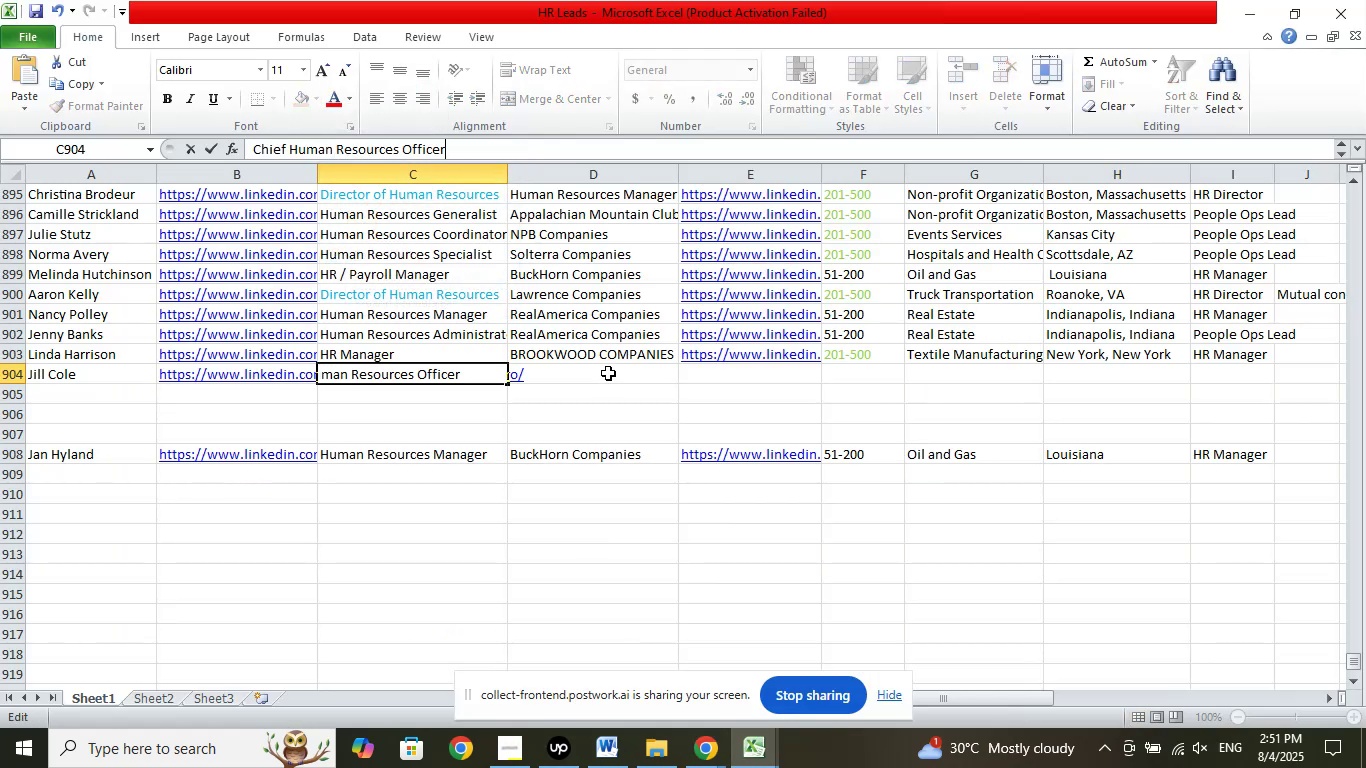 
left_click([609, 371])
 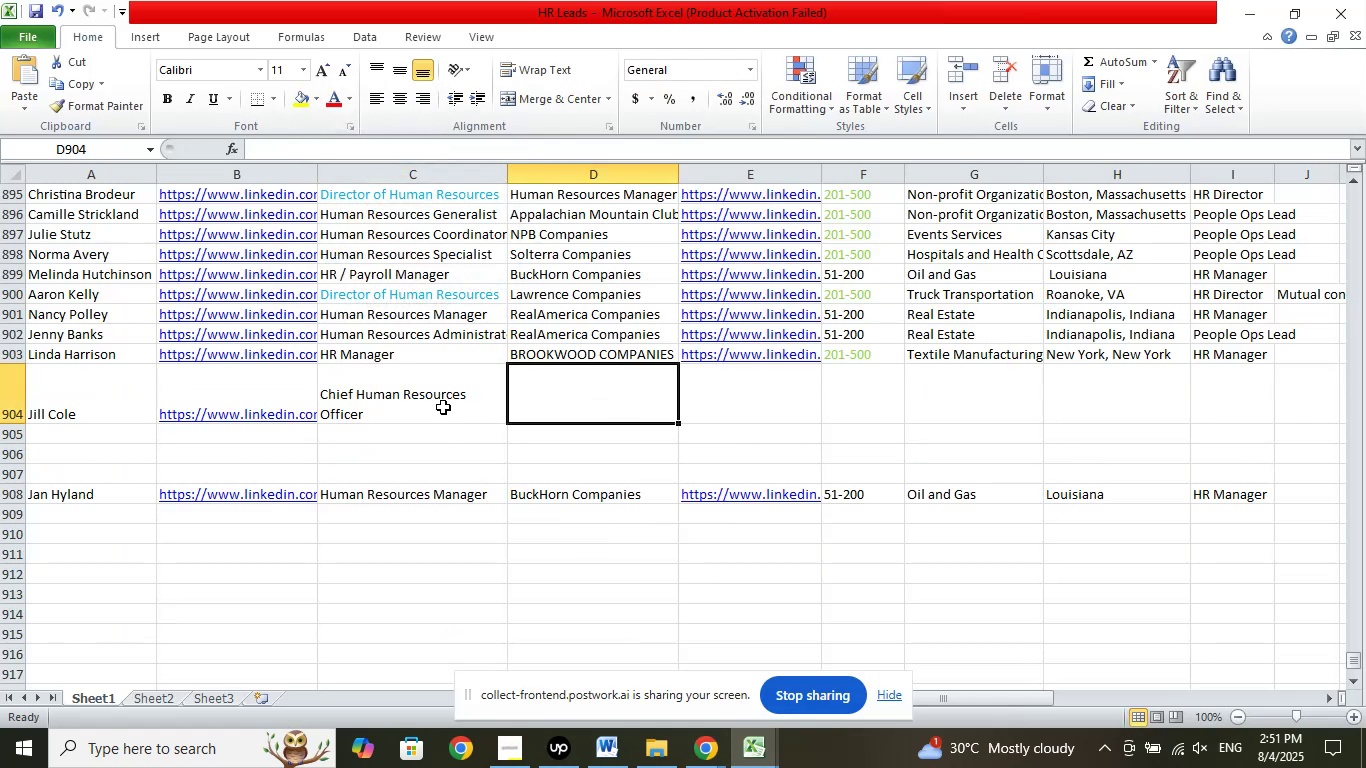 
left_click([443, 407])
 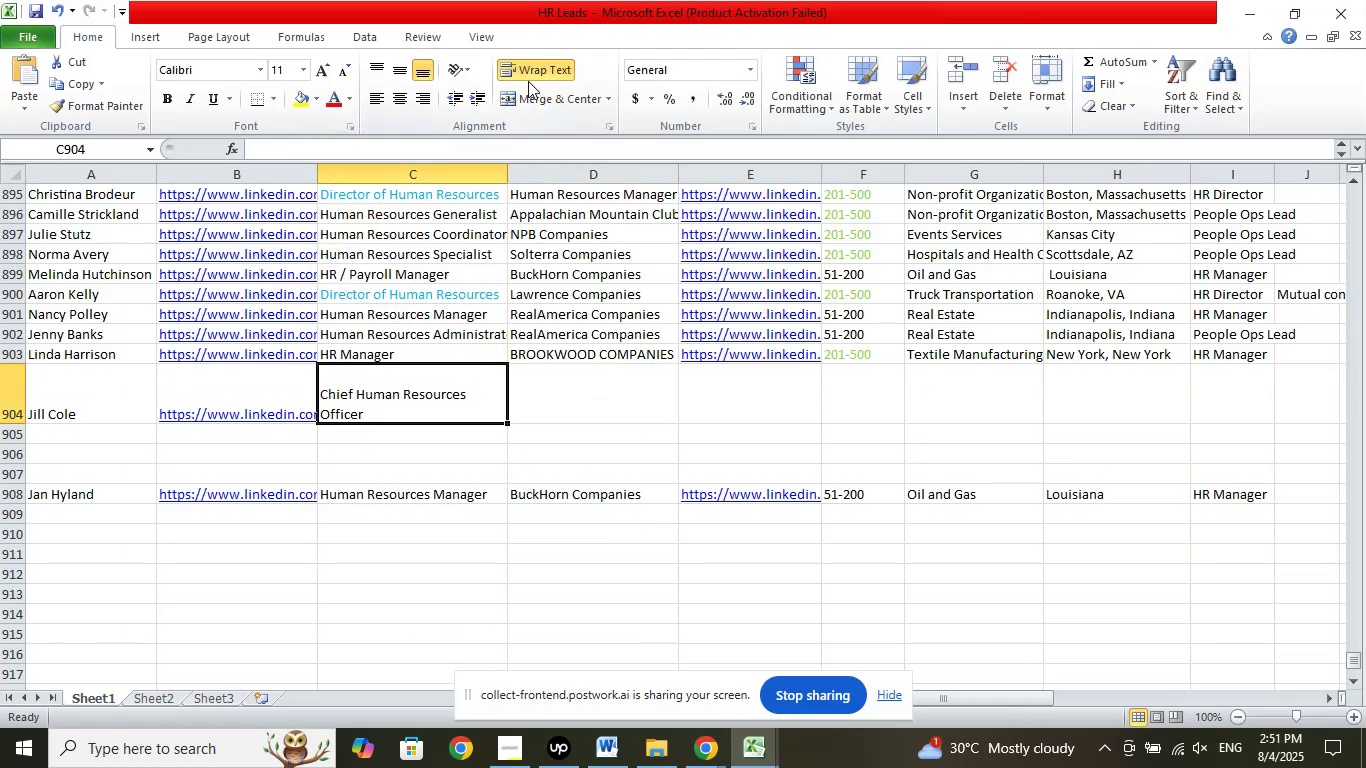 
left_click([526, 75])
 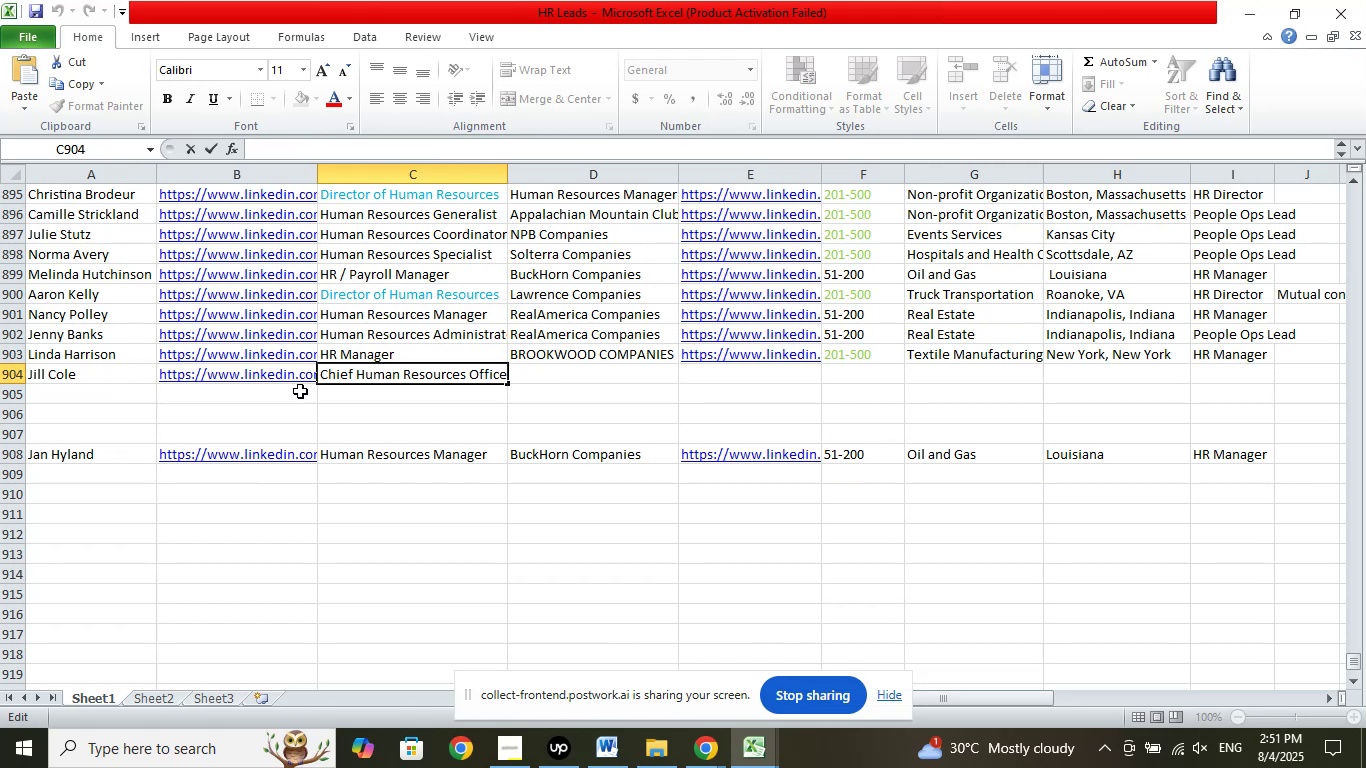 
key(Delete)
 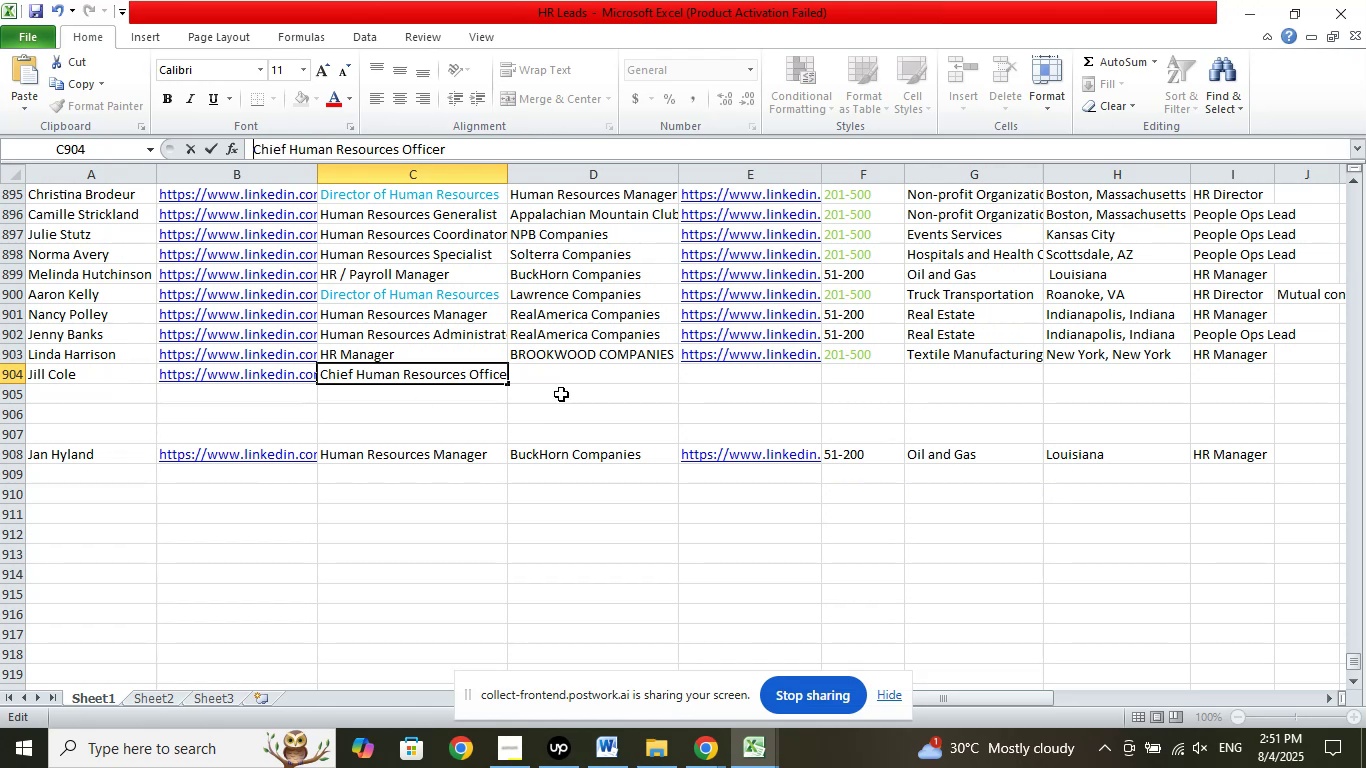 
left_click([567, 376])
 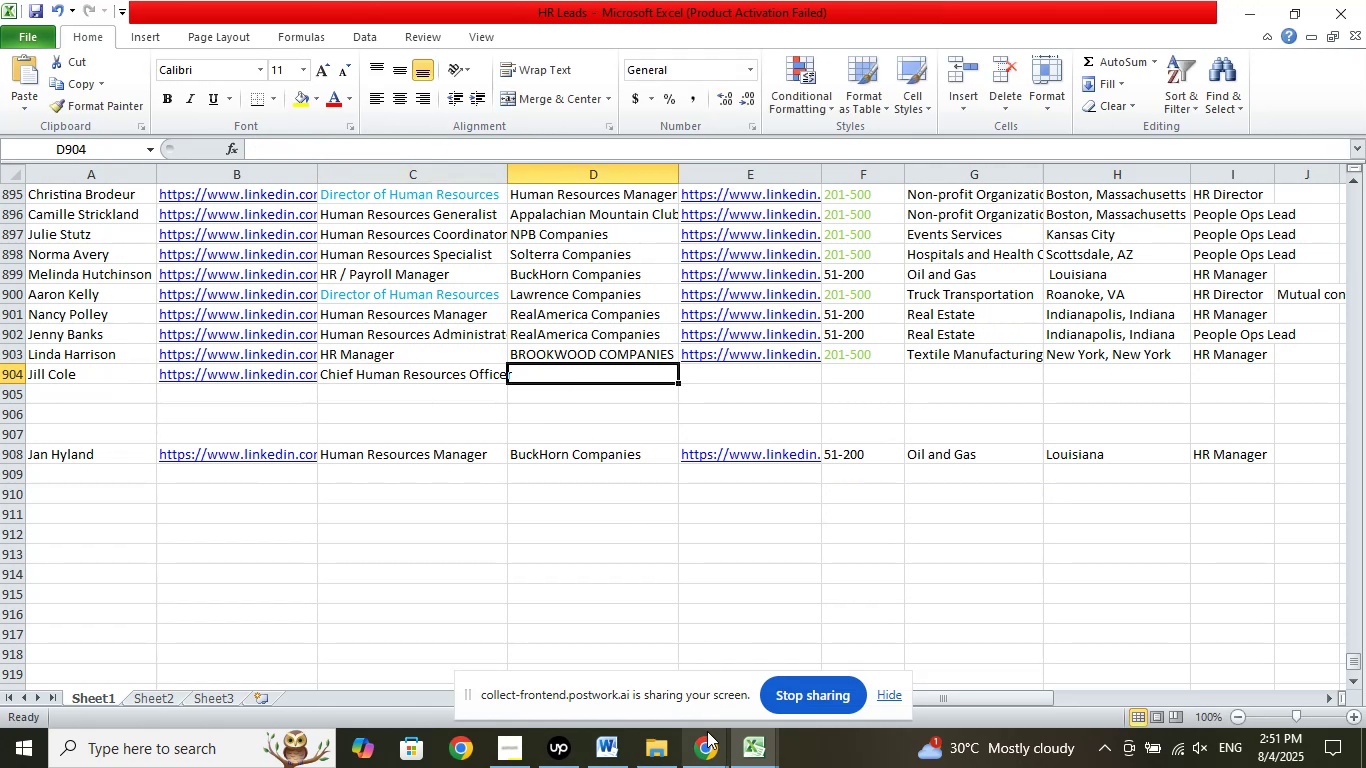 
left_click([705, 745])
 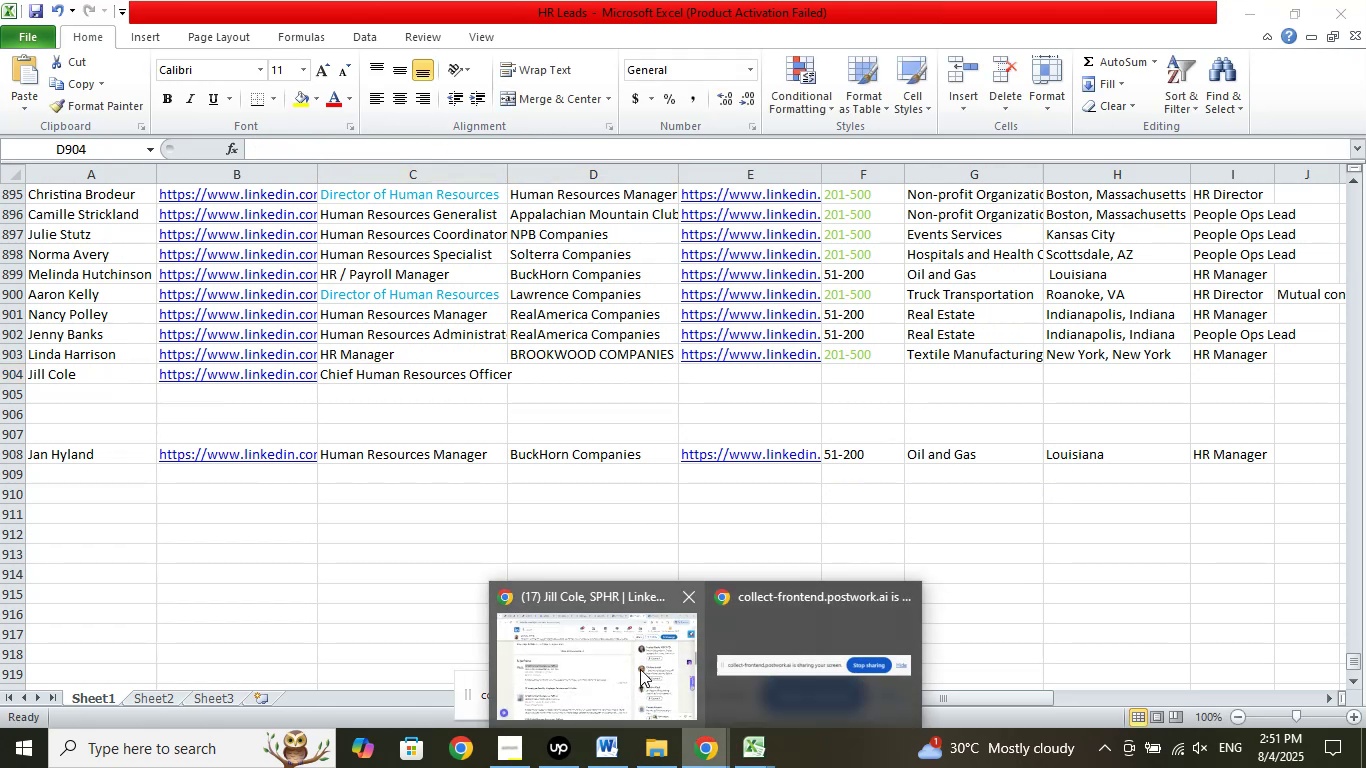 
left_click([639, 668])
 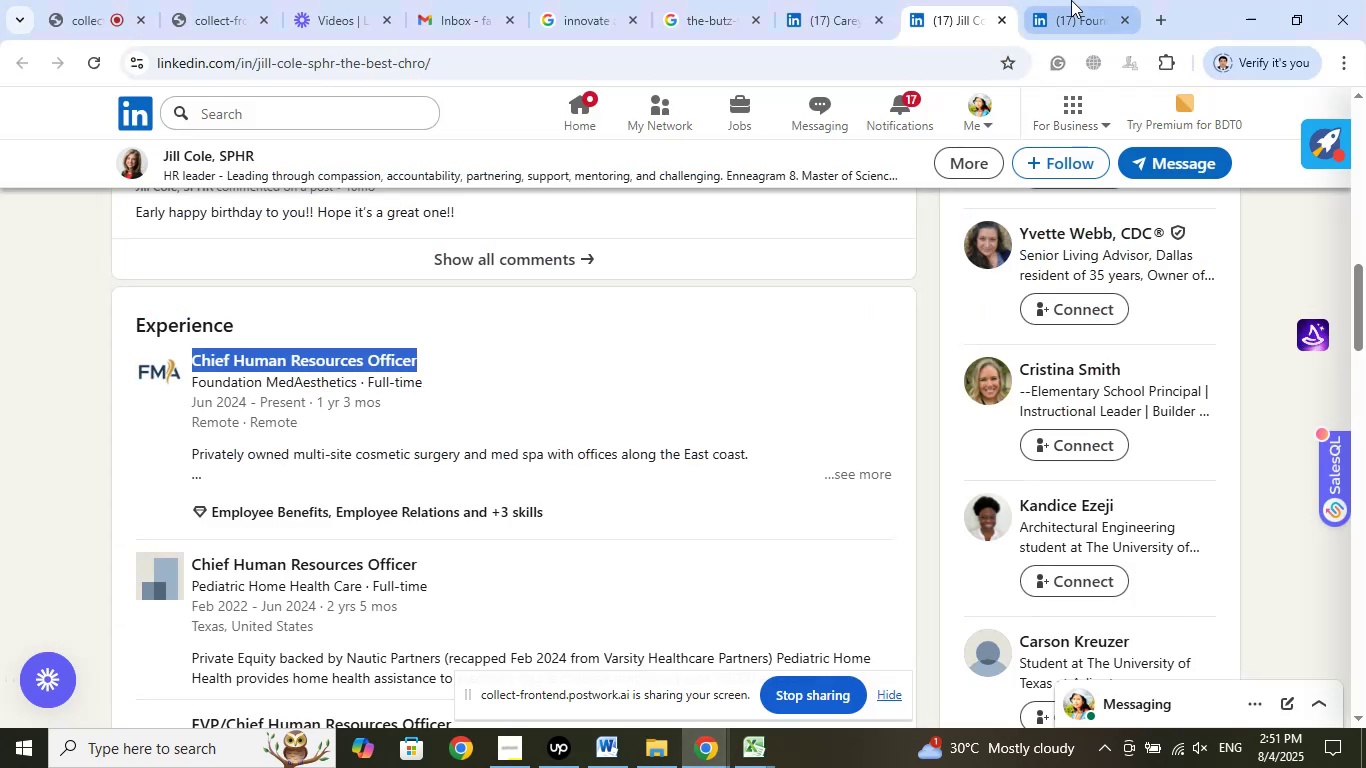 
left_click([1071, 0])
 